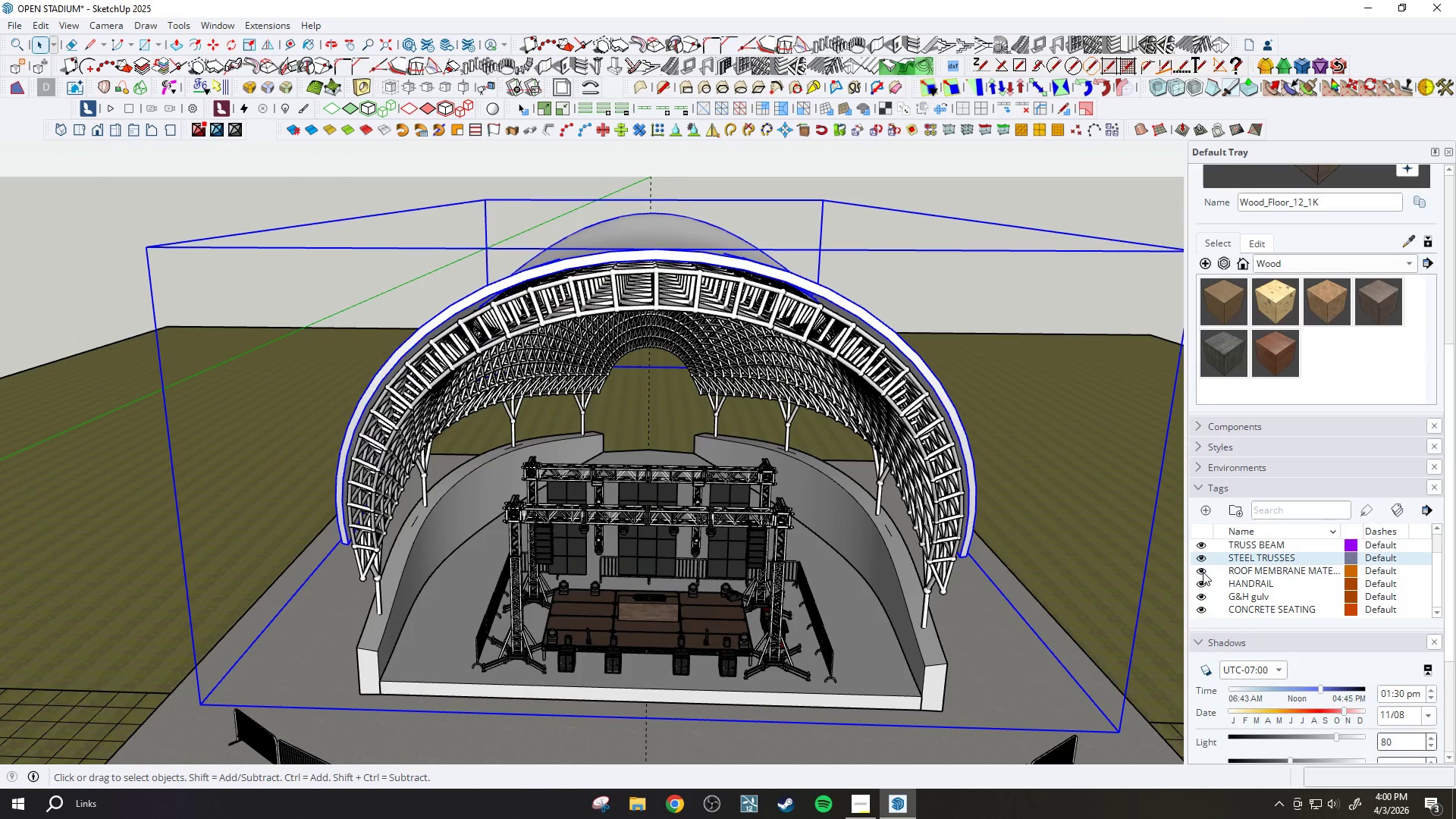 
scroll: coordinate [1229, 565], scroll_direction: up, amount: 1.0
 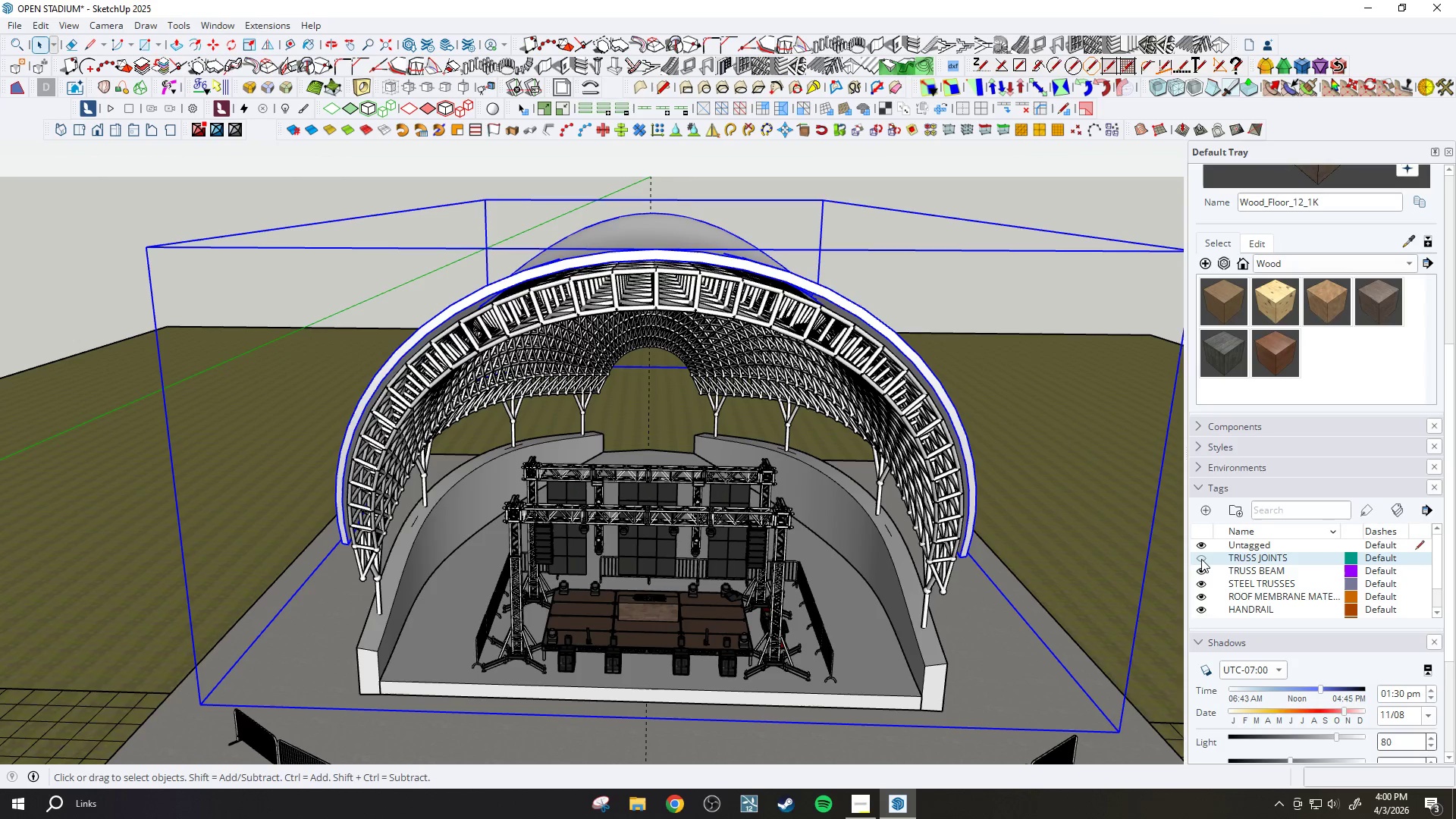 
left_click([1201, 559])
 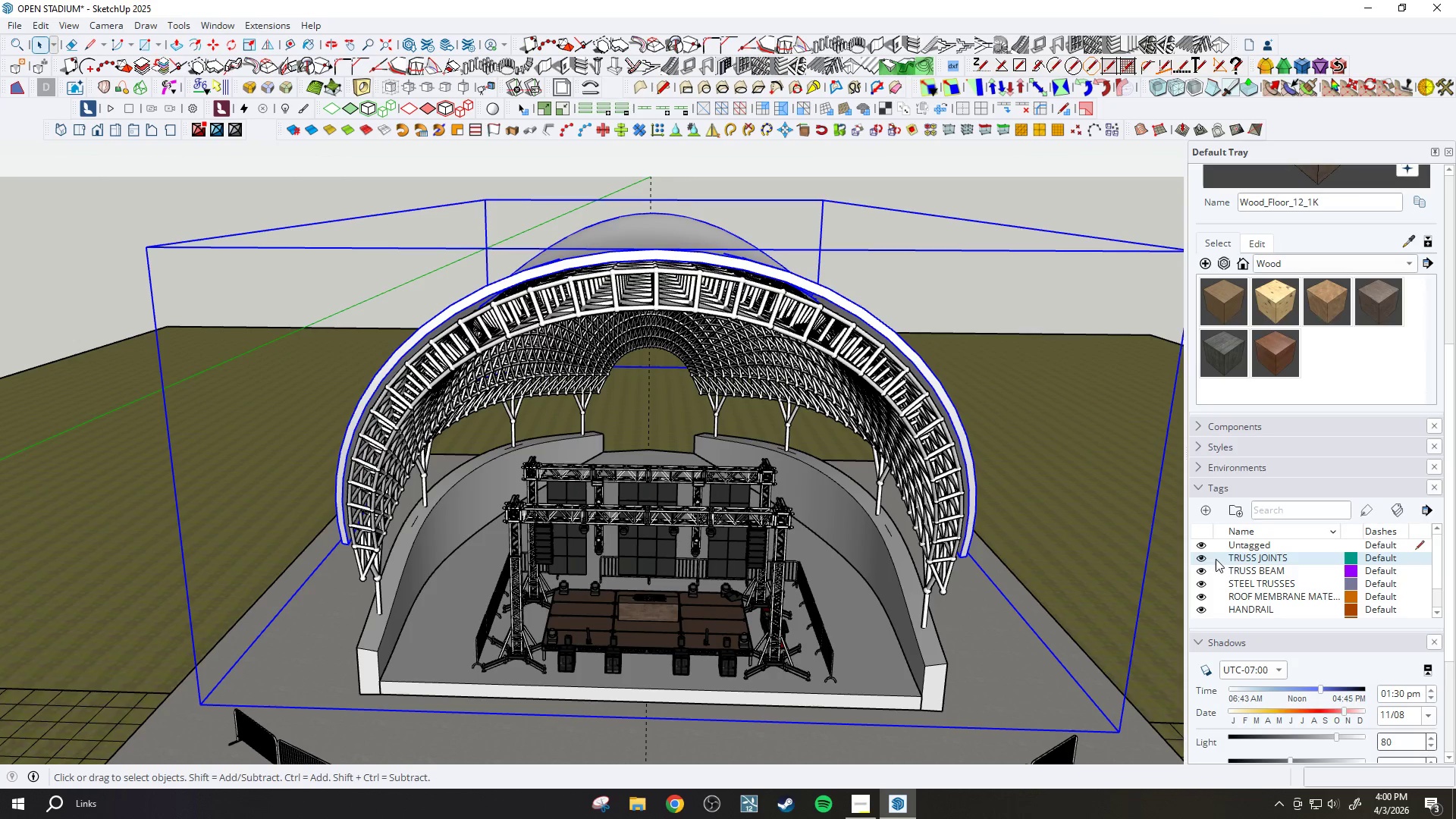 
scroll: coordinate [1222, 566], scroll_direction: down, amount: 4.0
 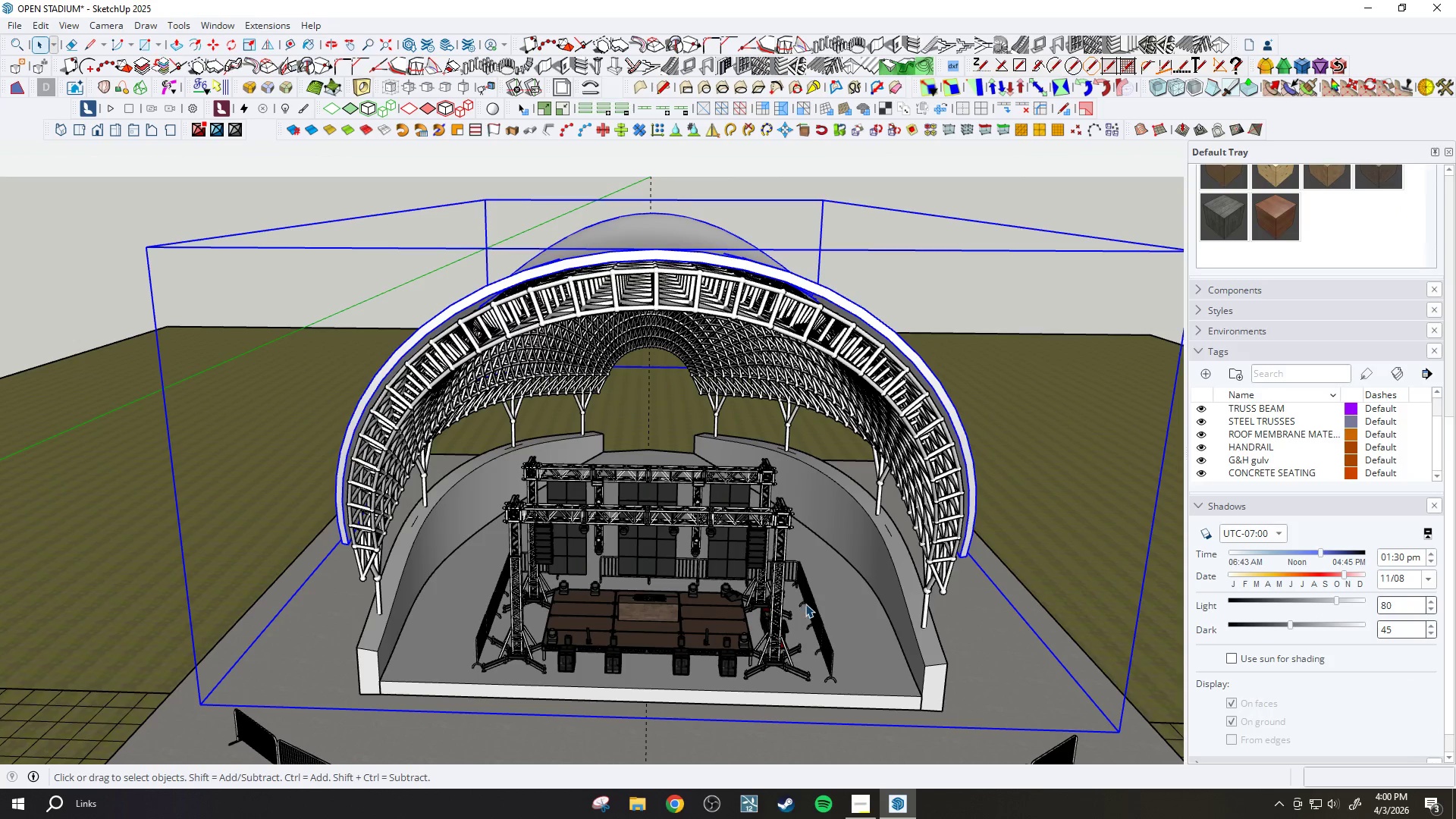 
key(H)
 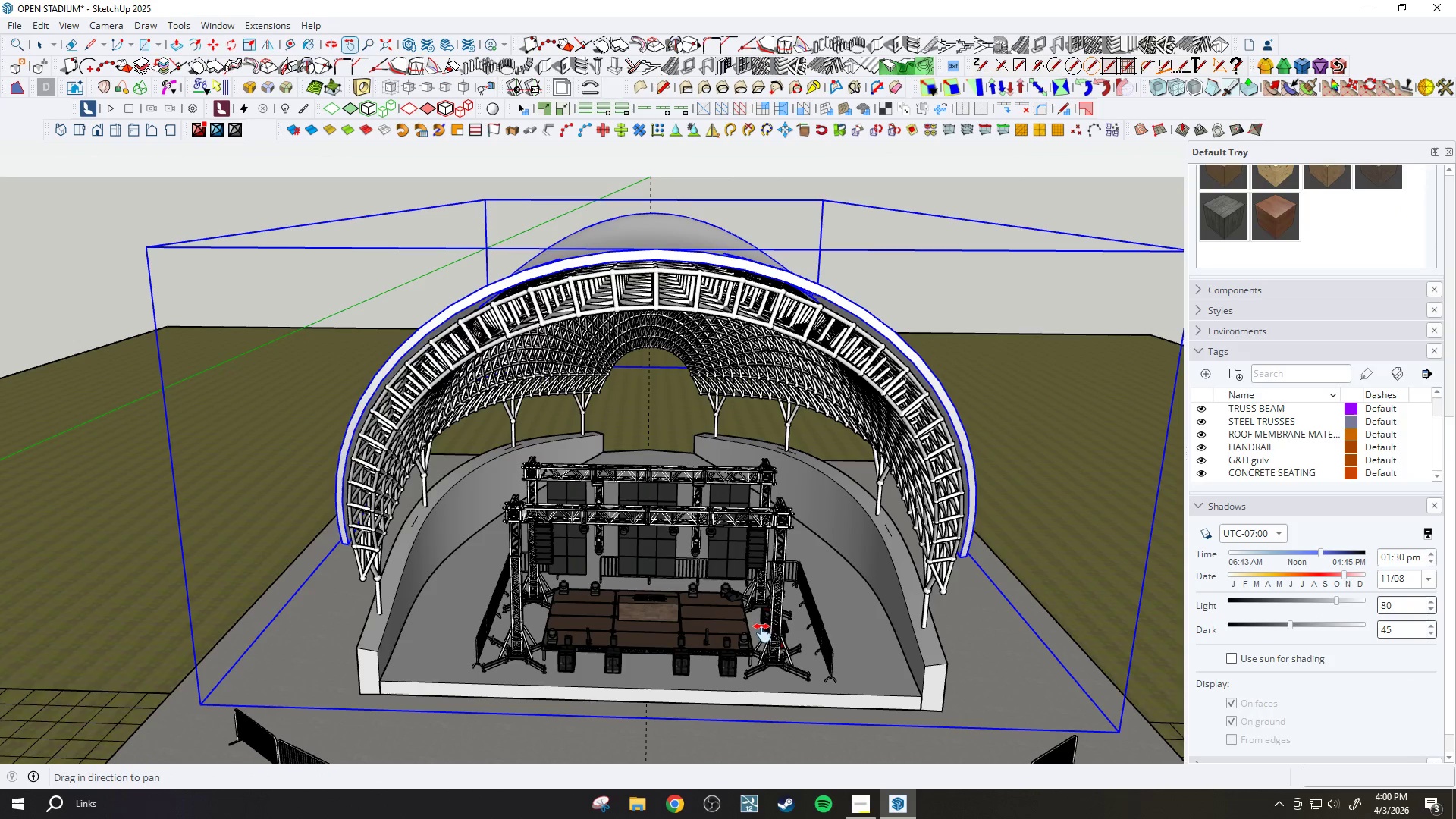 
left_click_drag(start_coordinate=[762, 633], to_coordinate=[769, 449])
 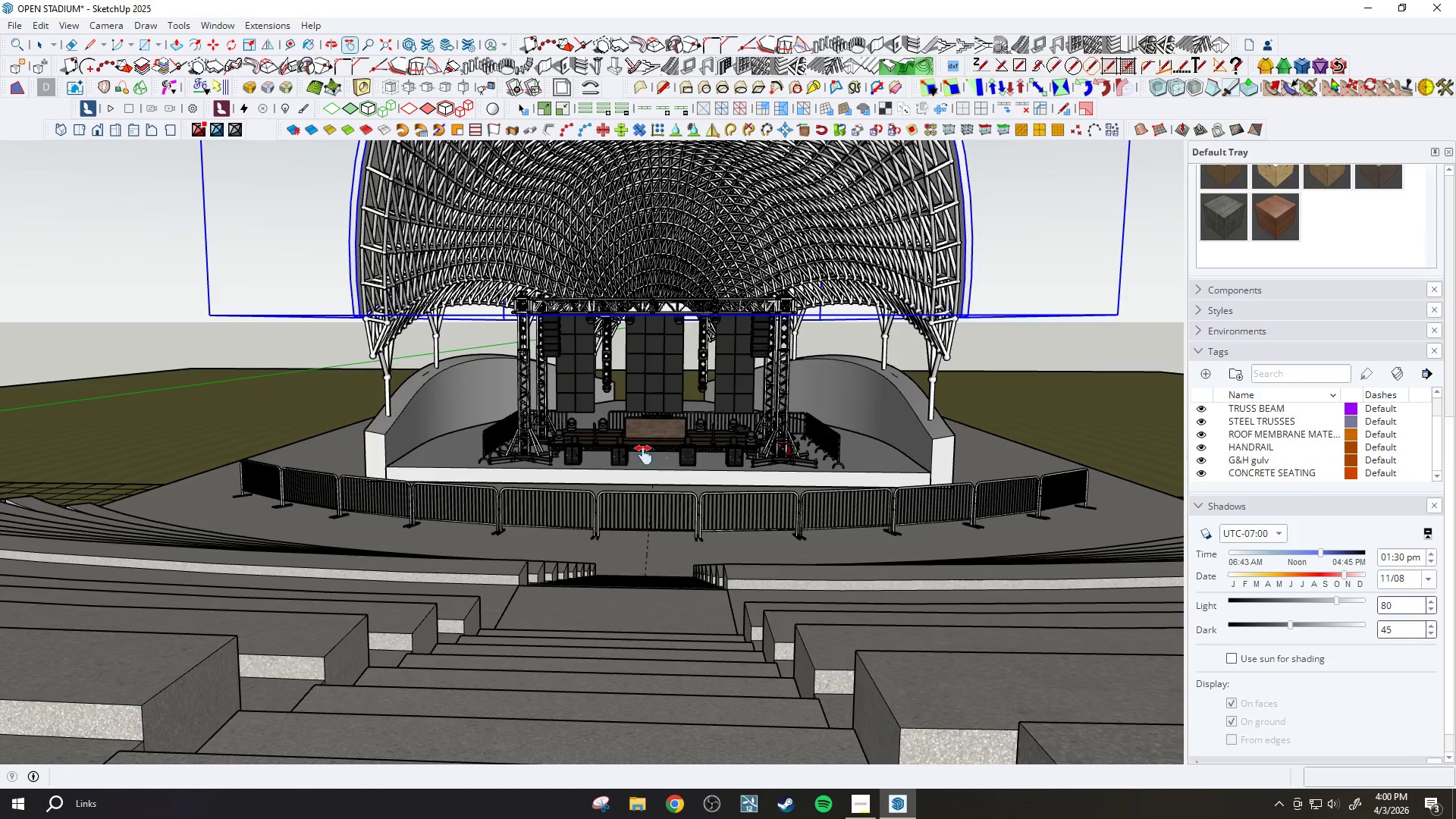 
left_click_drag(start_coordinate=[632, 440], to_coordinate=[601, 539])
 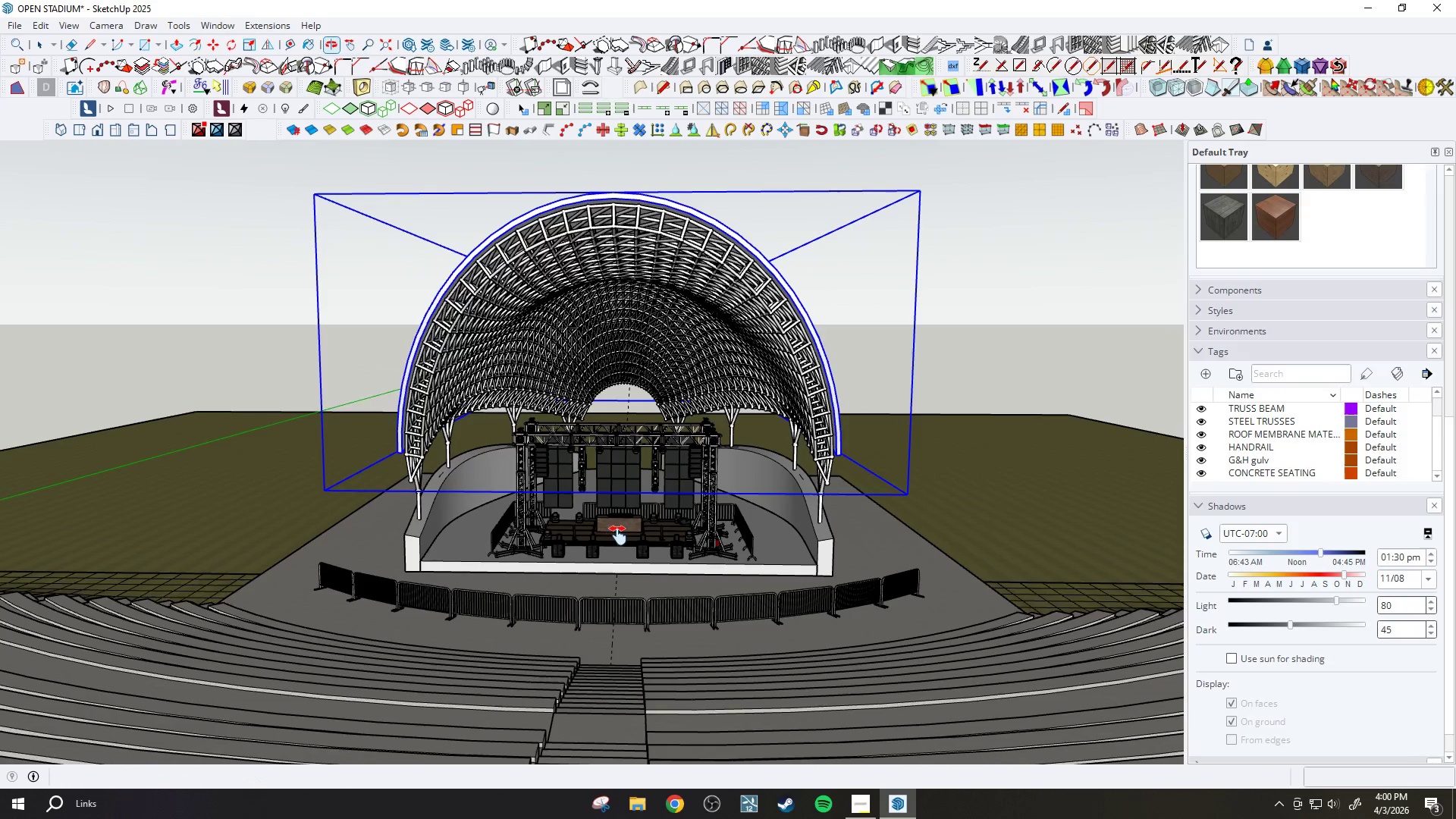 
scroll: coordinate [626, 435], scroll_direction: down, amount: 3.0
 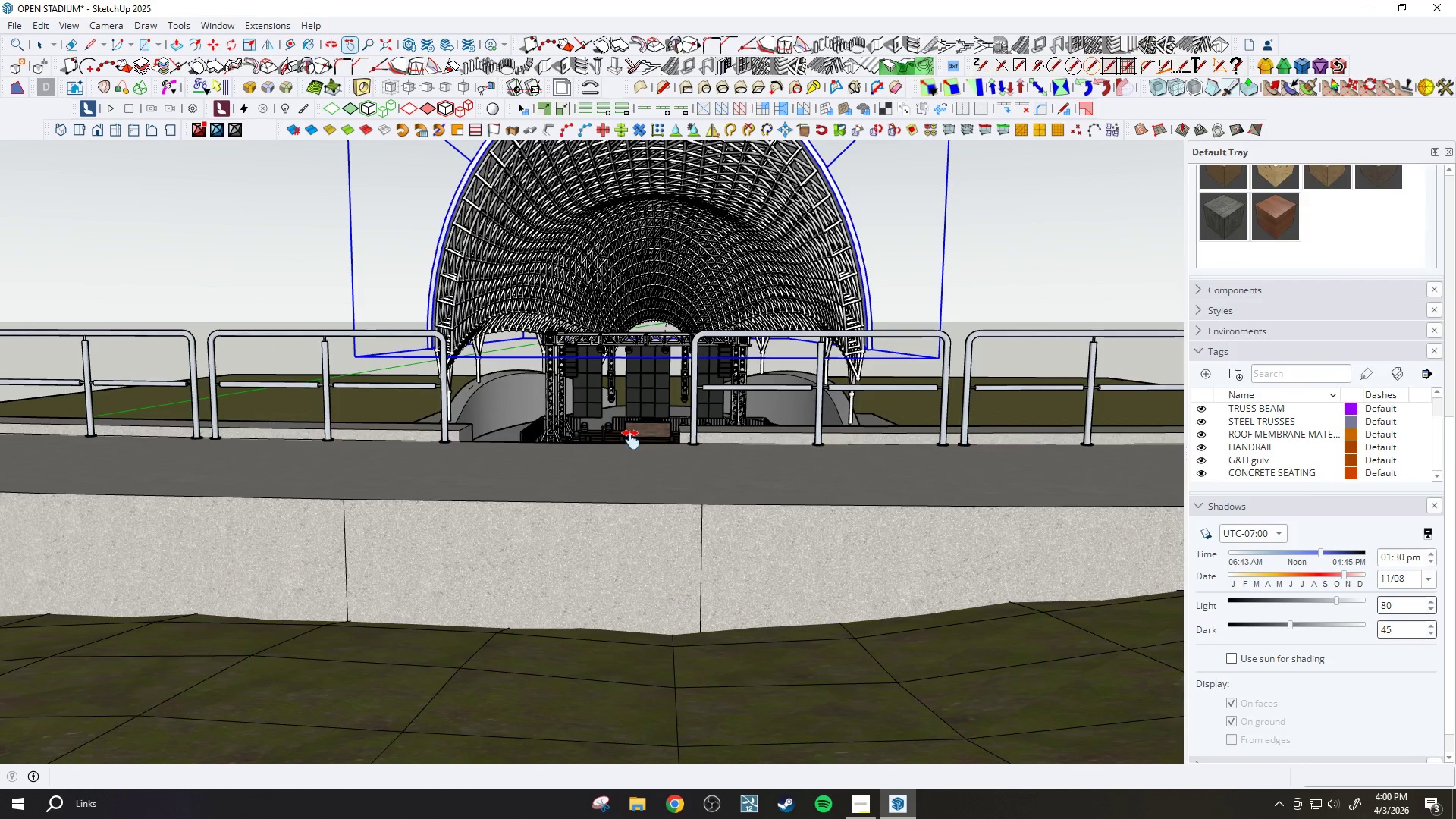 
scroll: coordinate [617, 536], scroll_direction: up, amount: 1.0
 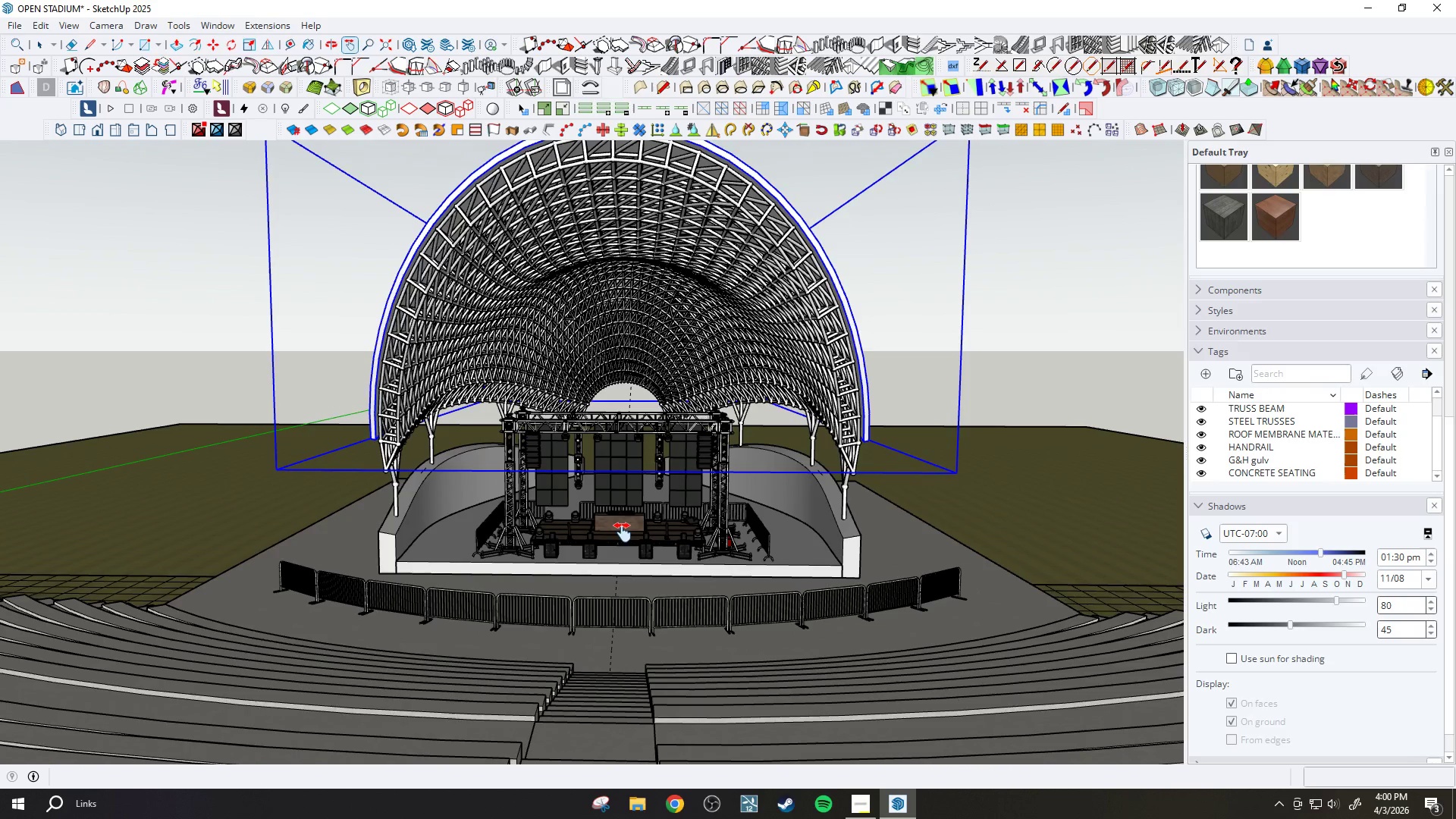 
key(Space)
 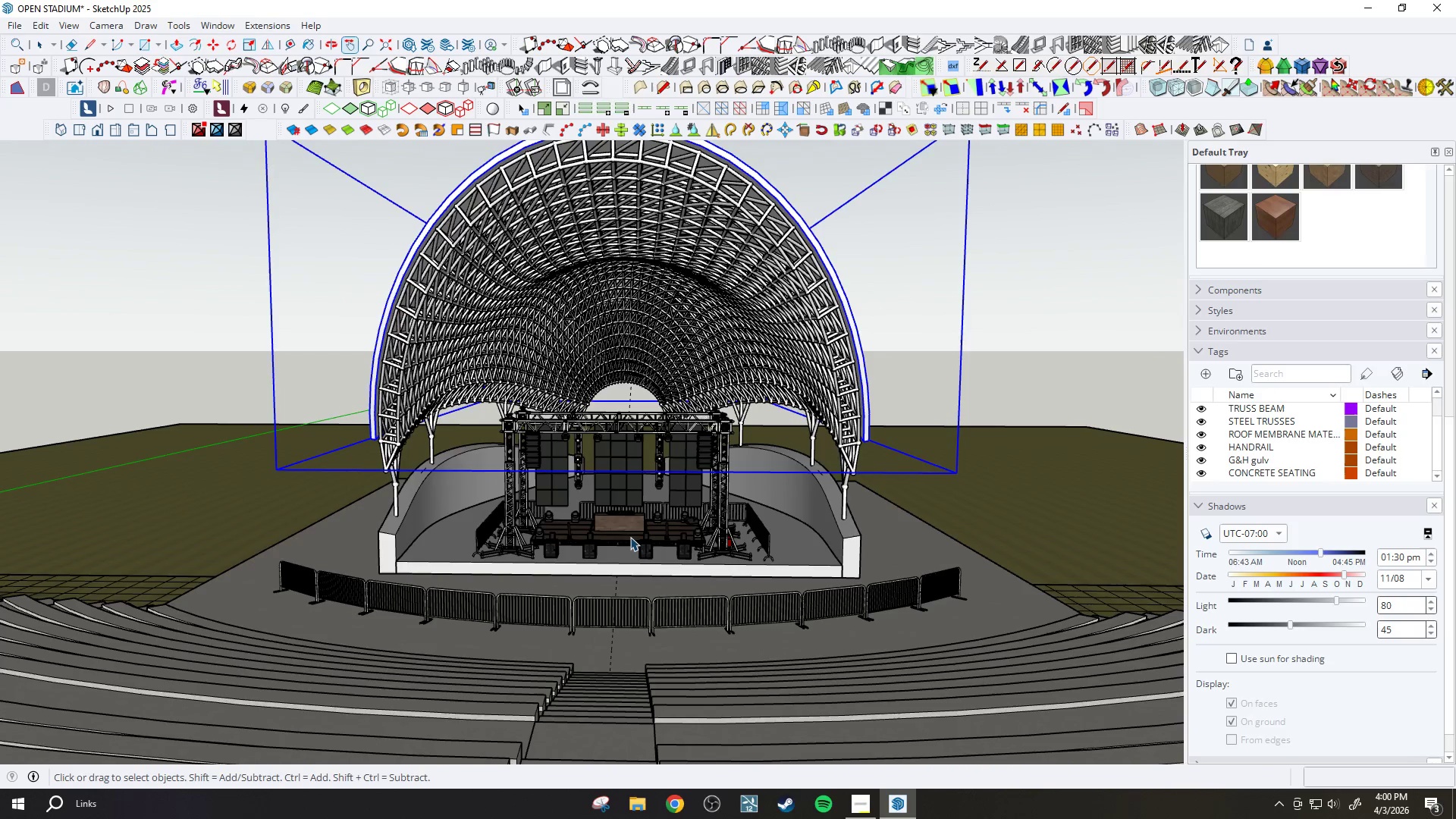 
left_click([630, 536])
 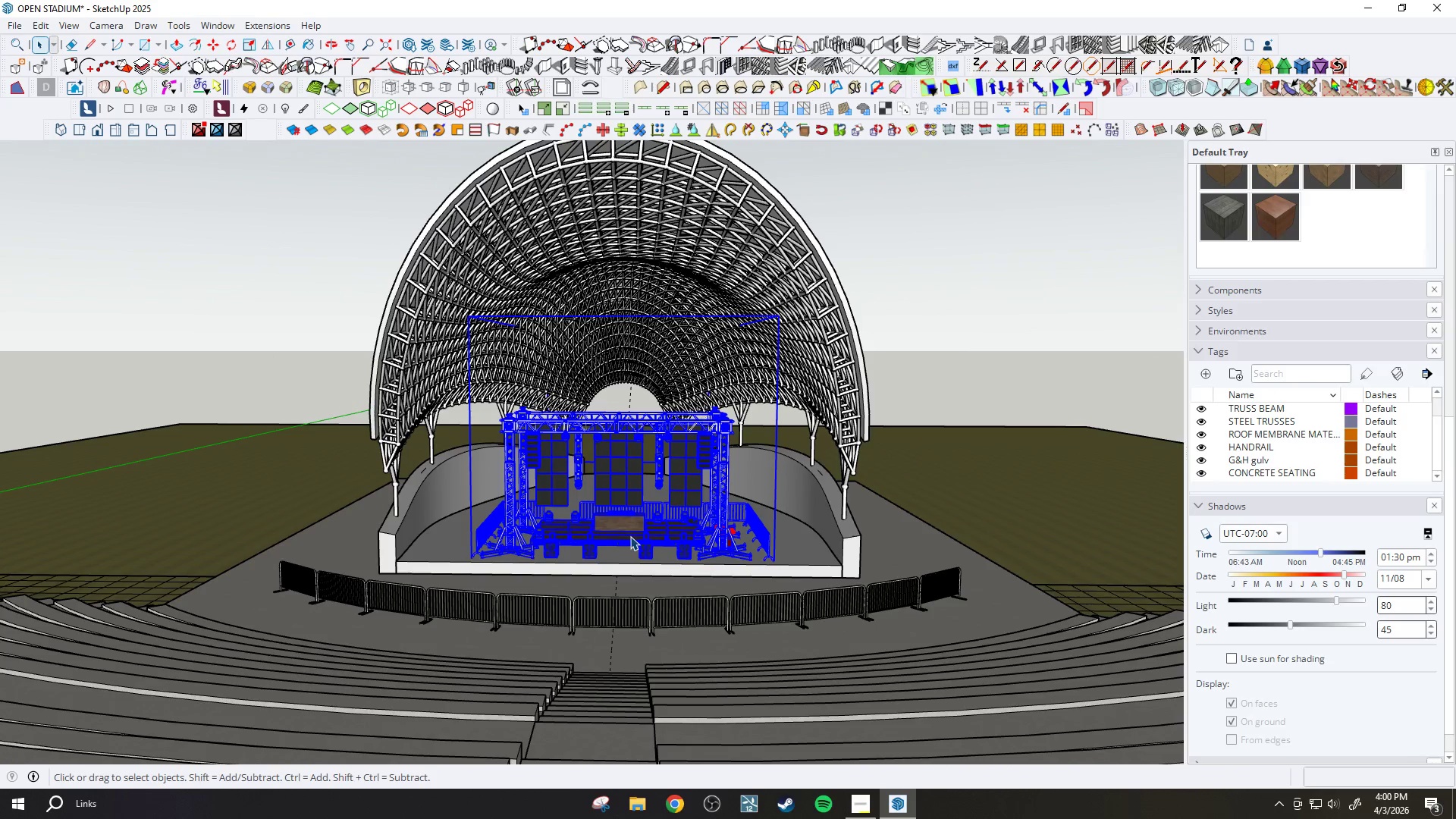 
scroll: coordinate [630, 536], scroll_direction: up, amount: 3.0
 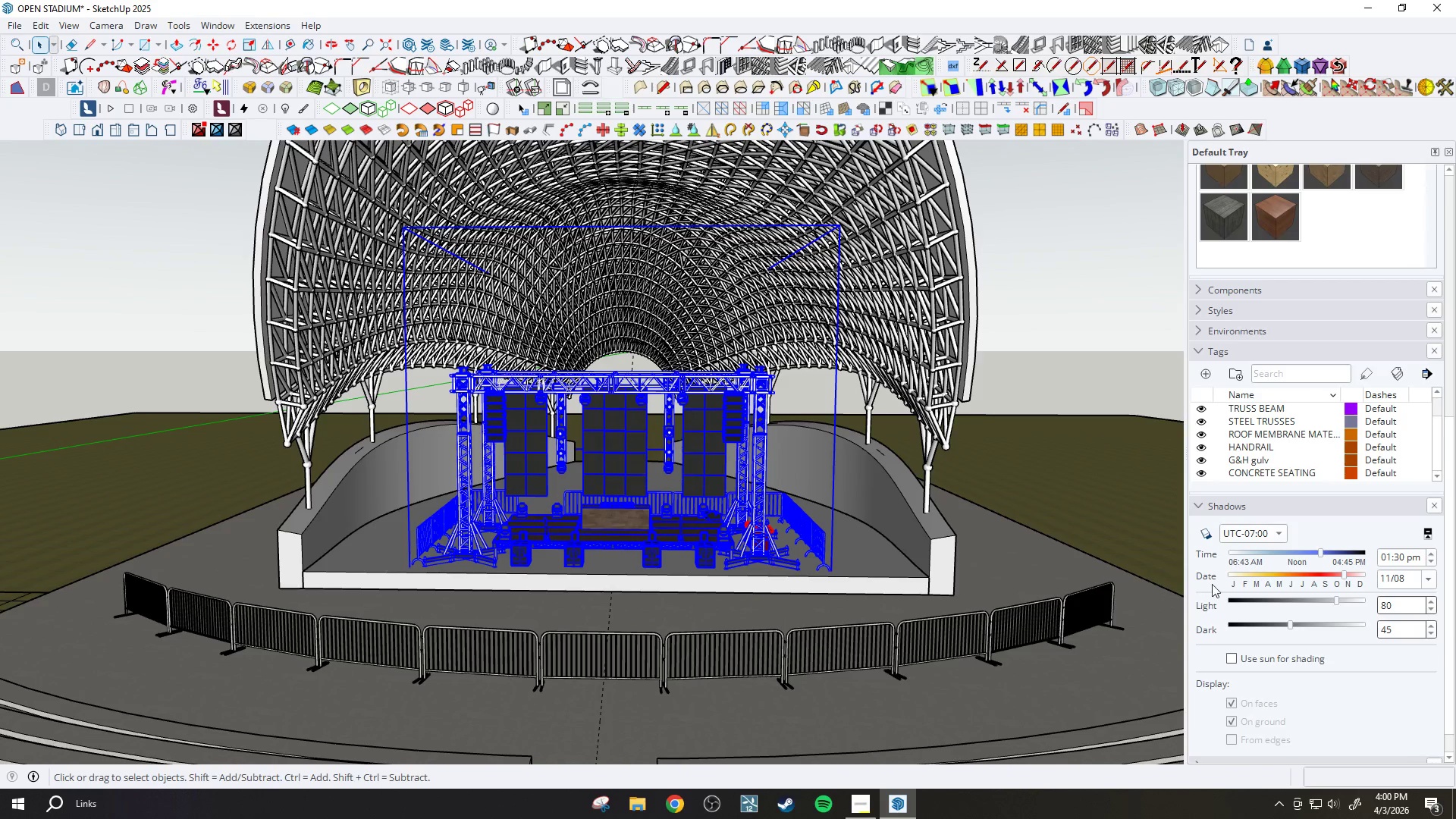 
scroll: coordinate [1253, 585], scroll_direction: down, amount: 3.0
 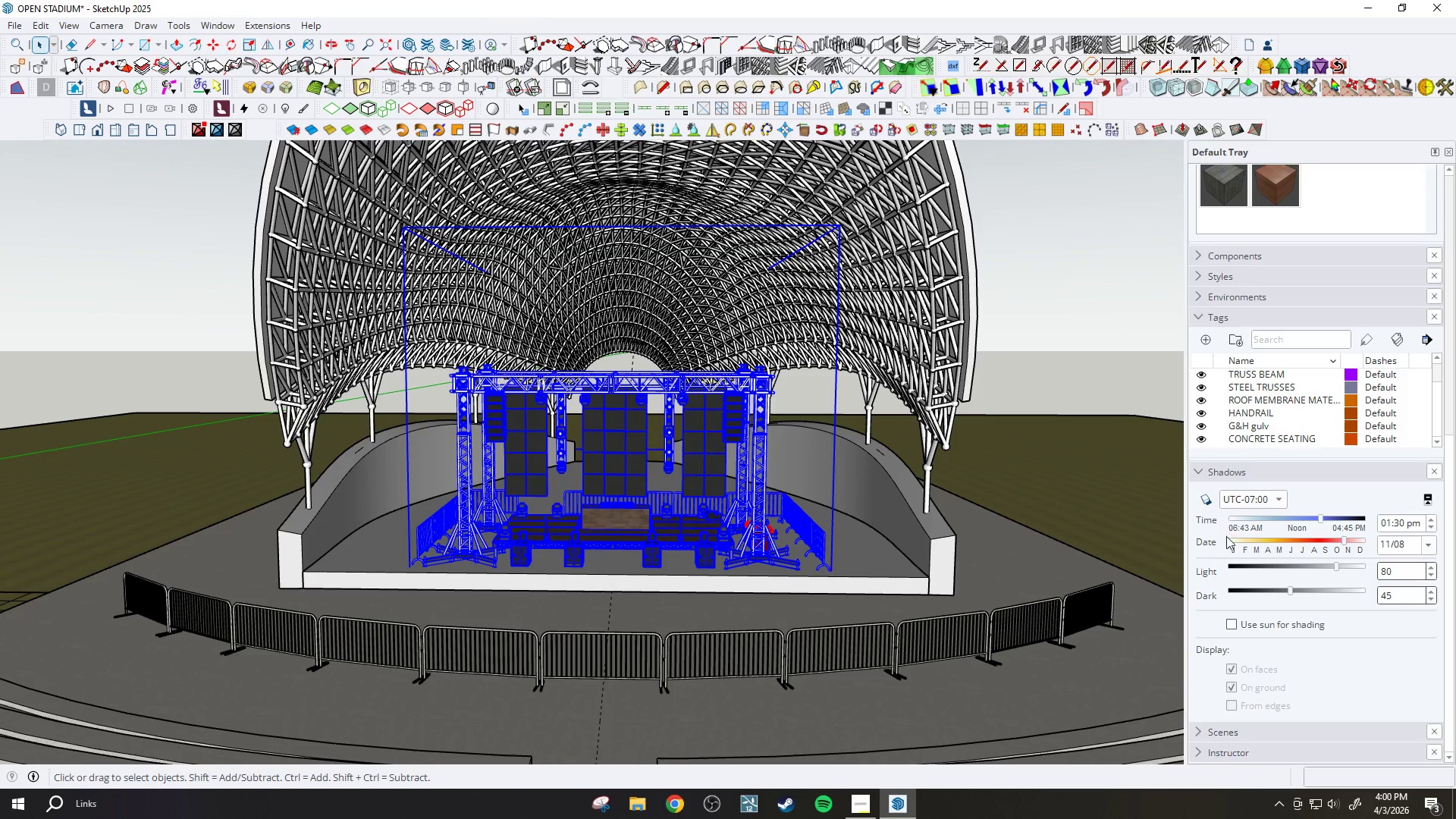 
scroll: coordinate [1246, 410], scroll_direction: up, amount: 2.0
 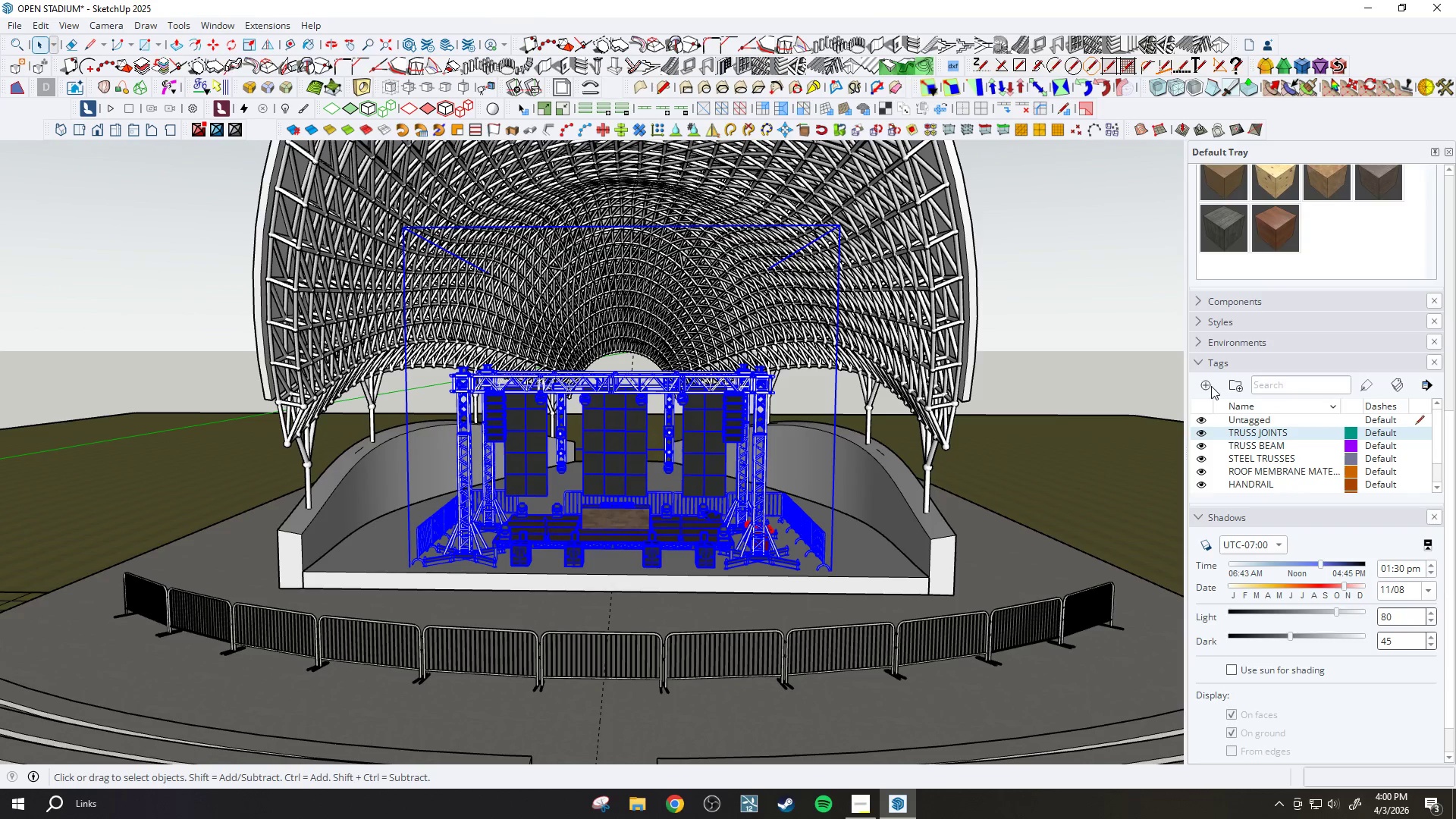 
left_click([1210, 386])
 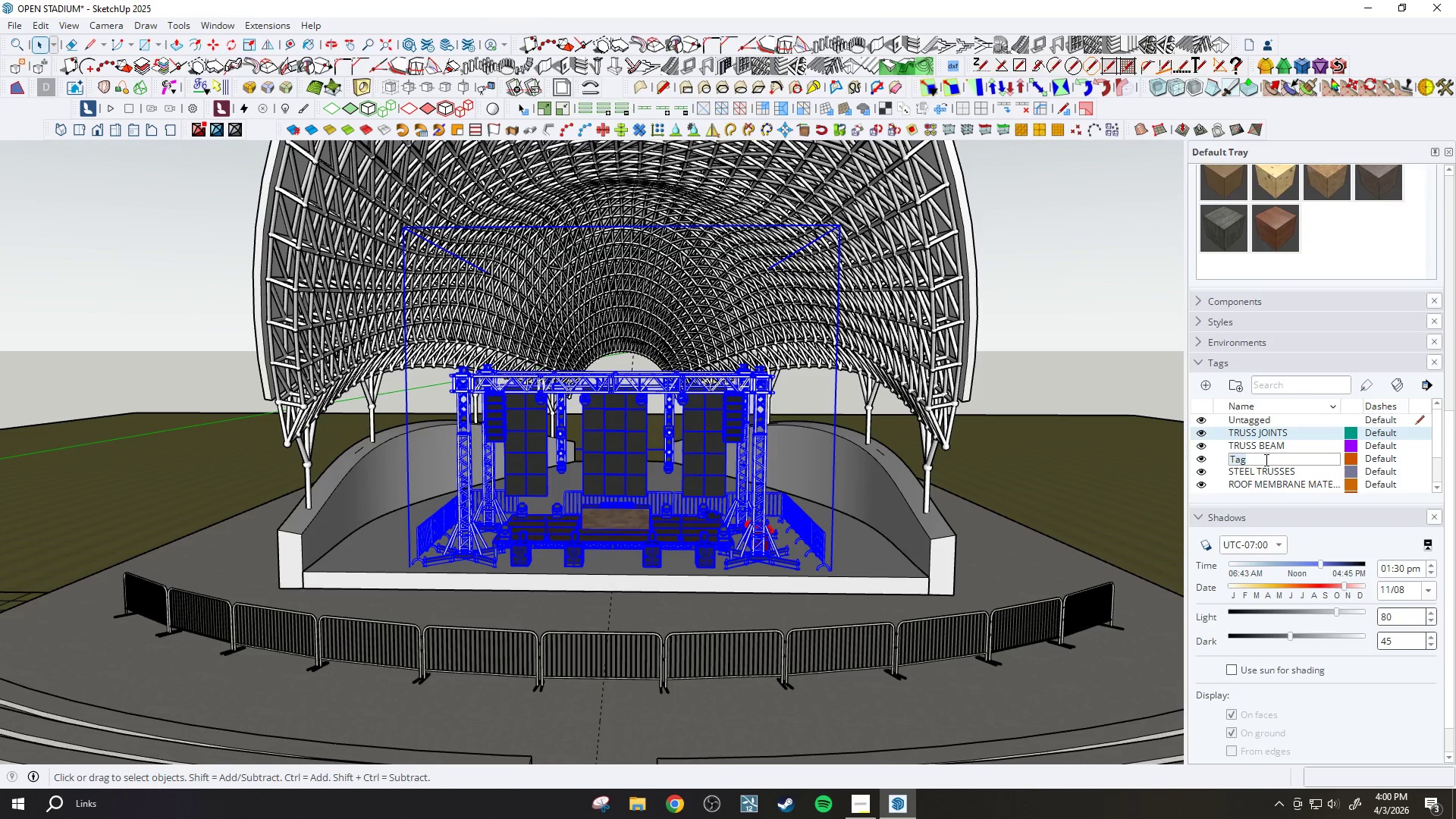 
type(stage setup)
 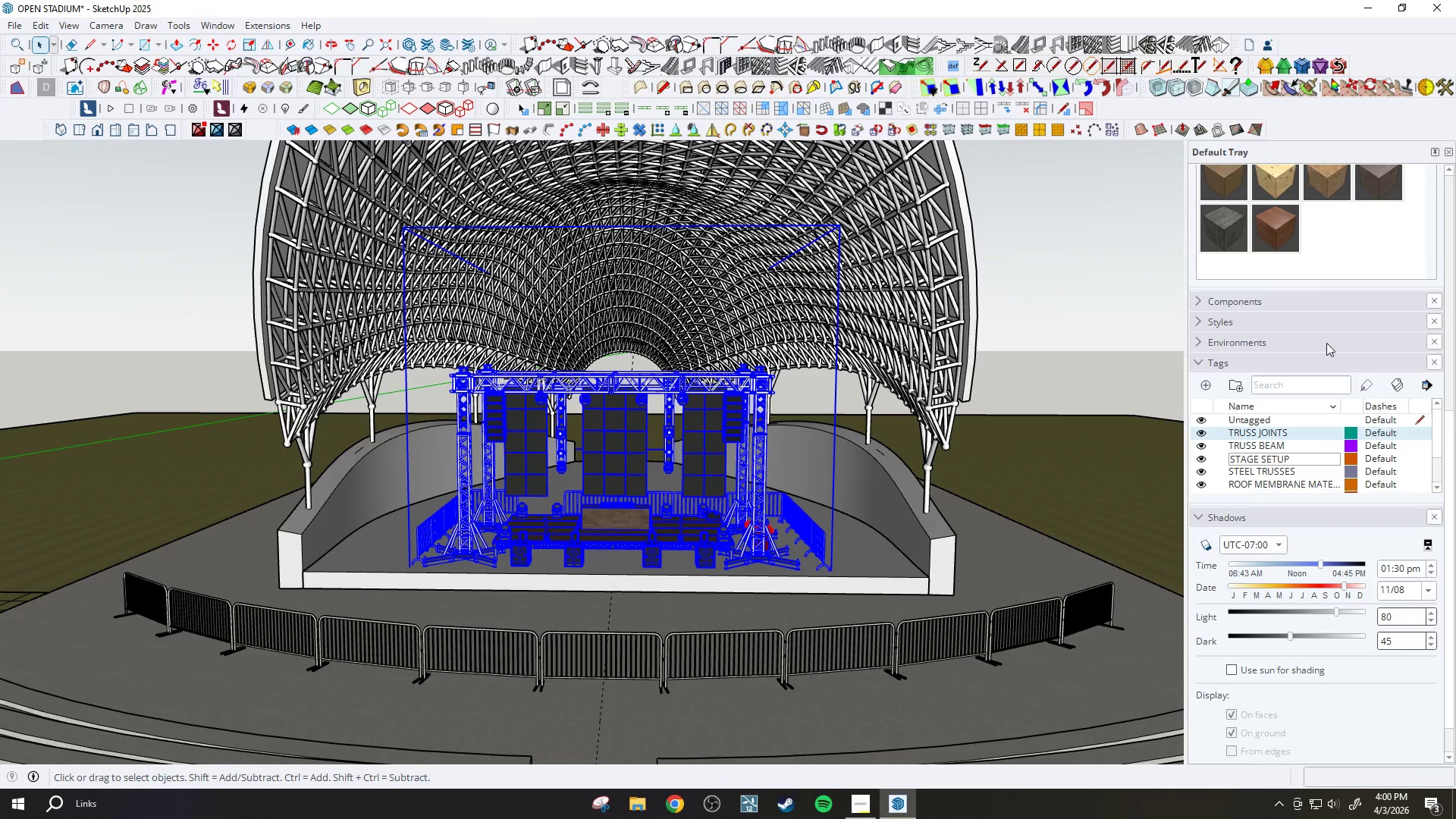 
left_click([1326, 190])
 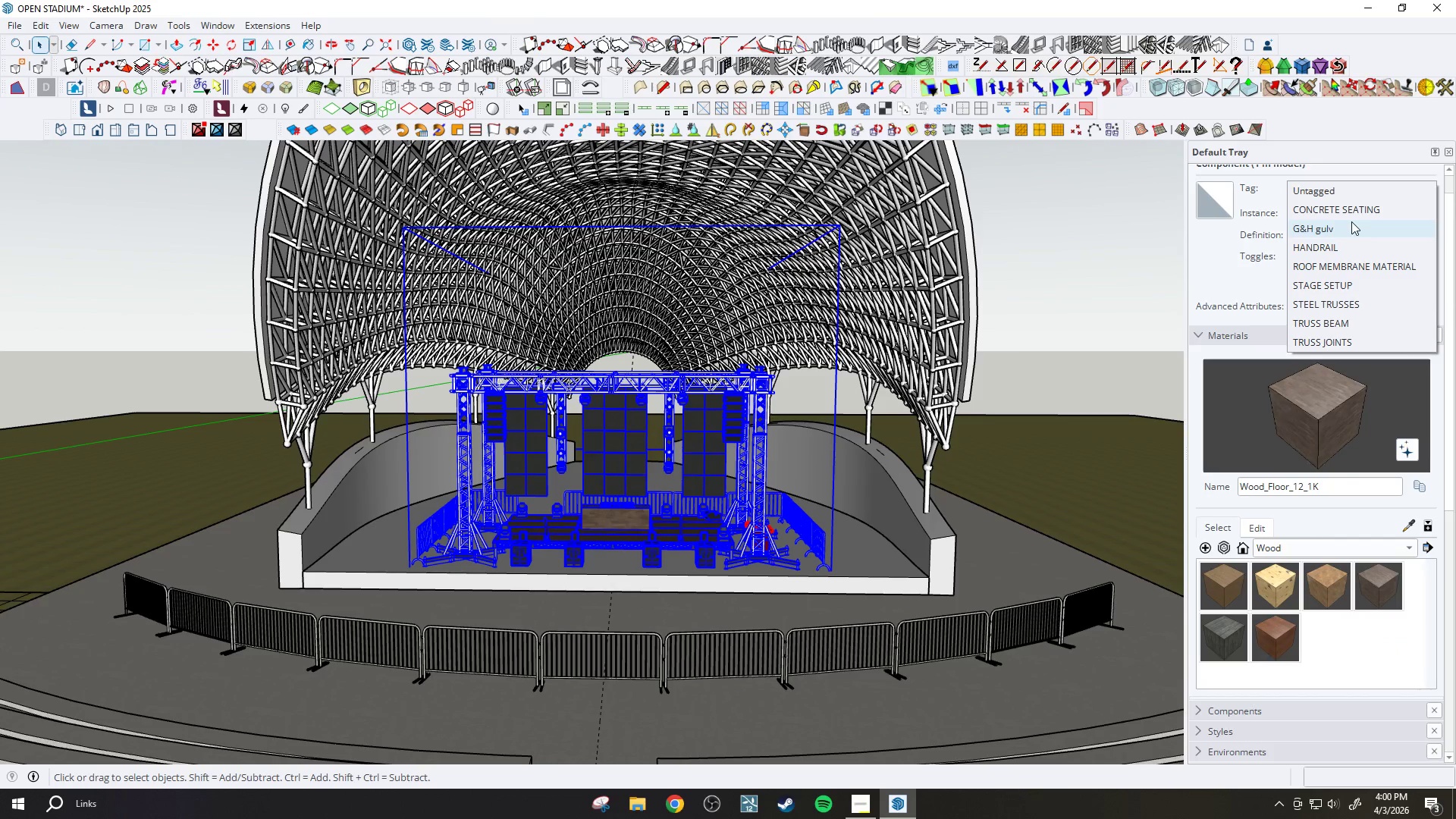 
scroll: coordinate [1316, 204], scroll_direction: up, amount: 9.0
 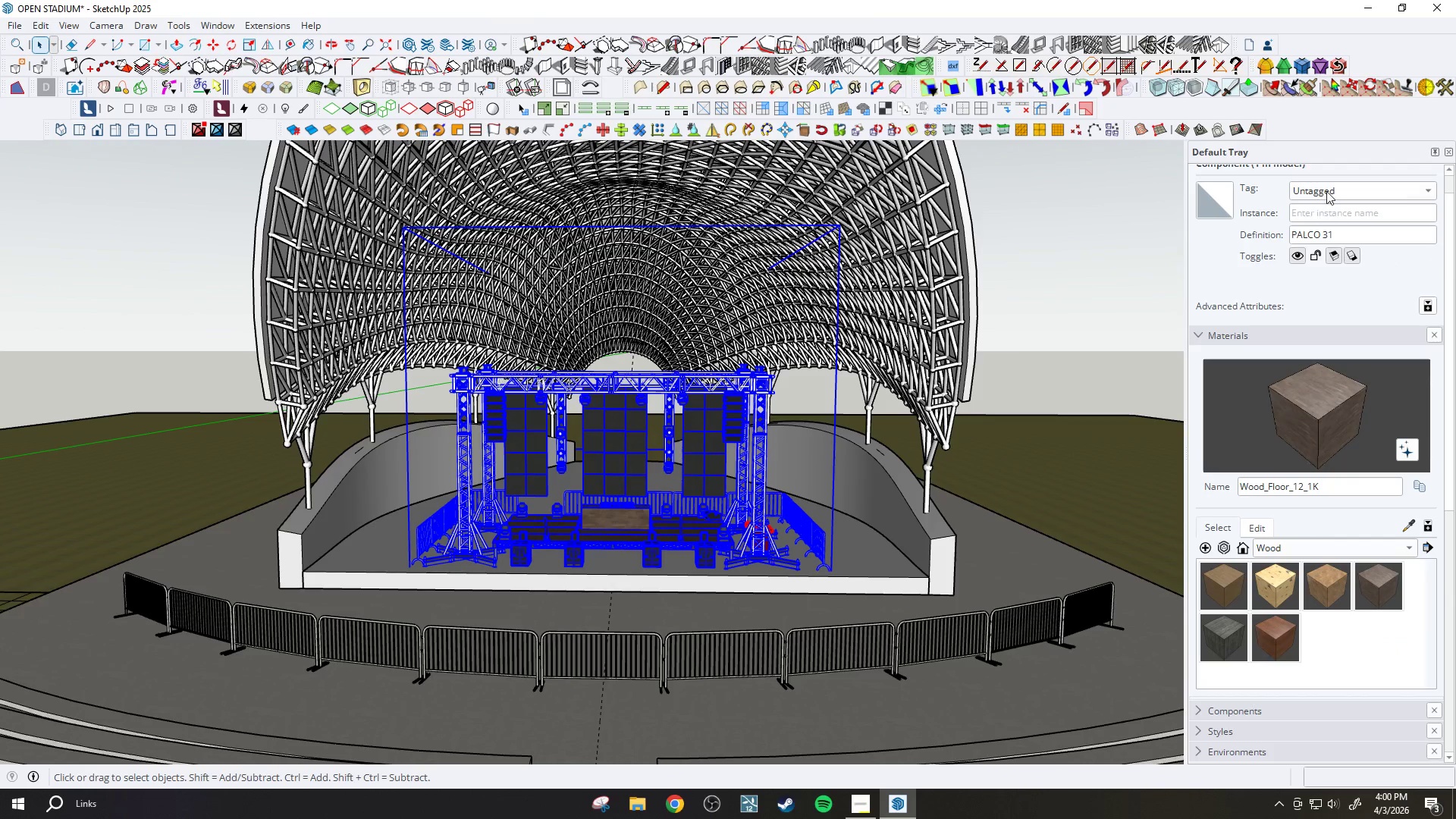 
left_click([1344, 284])
 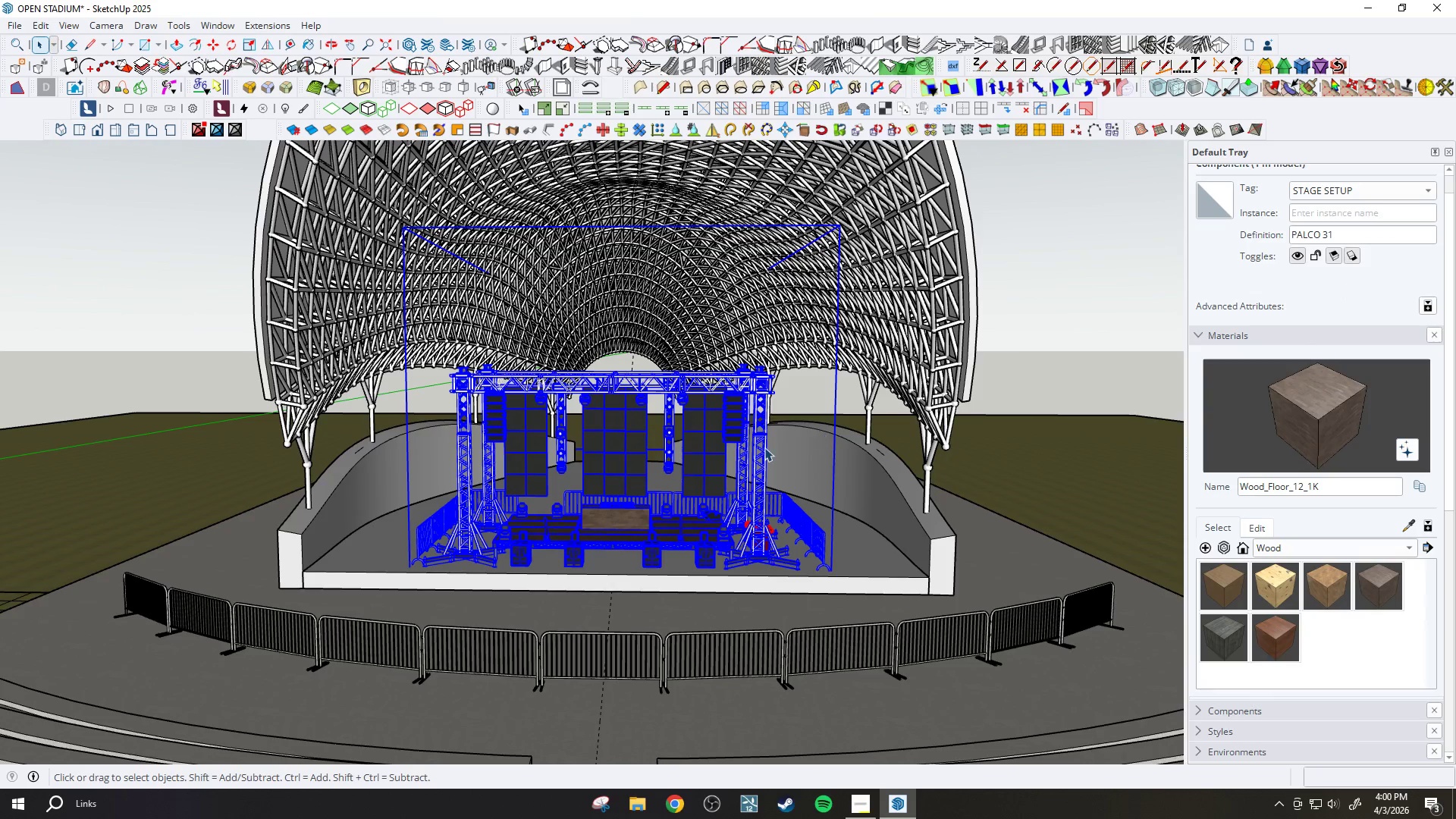 
scroll: coordinate [623, 504], scroll_direction: down, amount: 3.0
 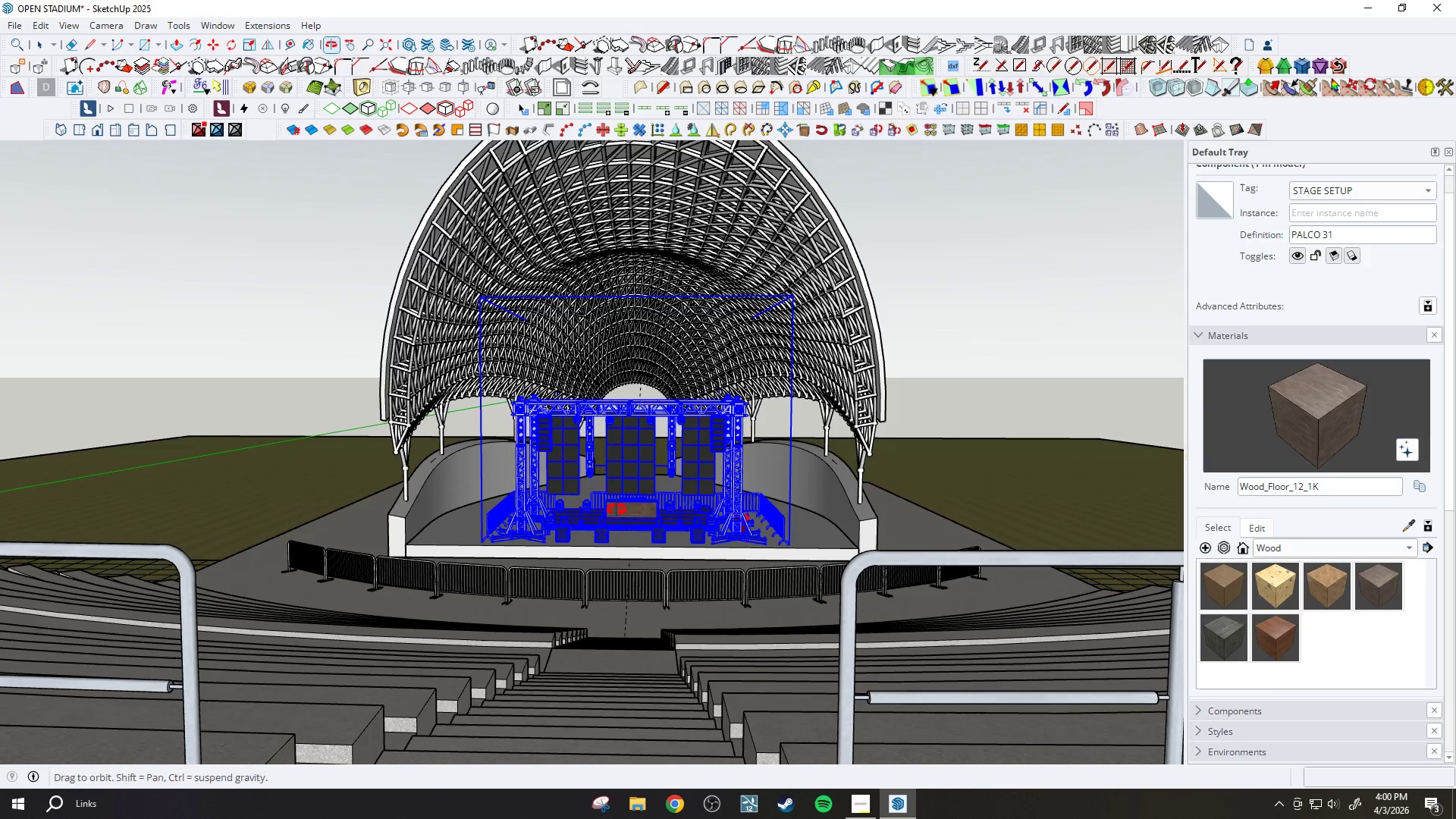 
scroll: coordinate [583, 541], scroll_direction: up, amount: 17.0
 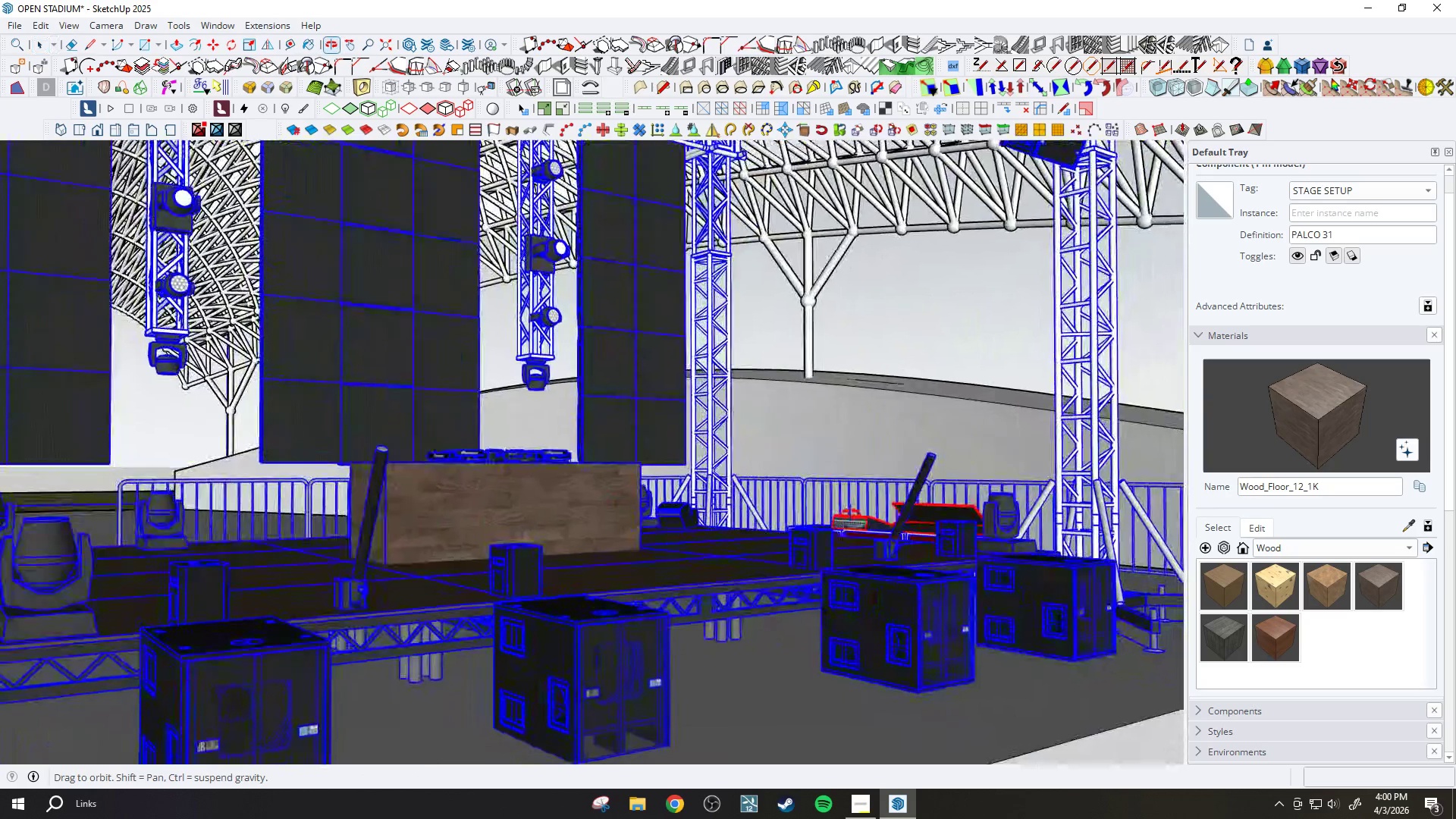 
scroll: coordinate [579, 561], scroll_direction: down, amount: 14.0
 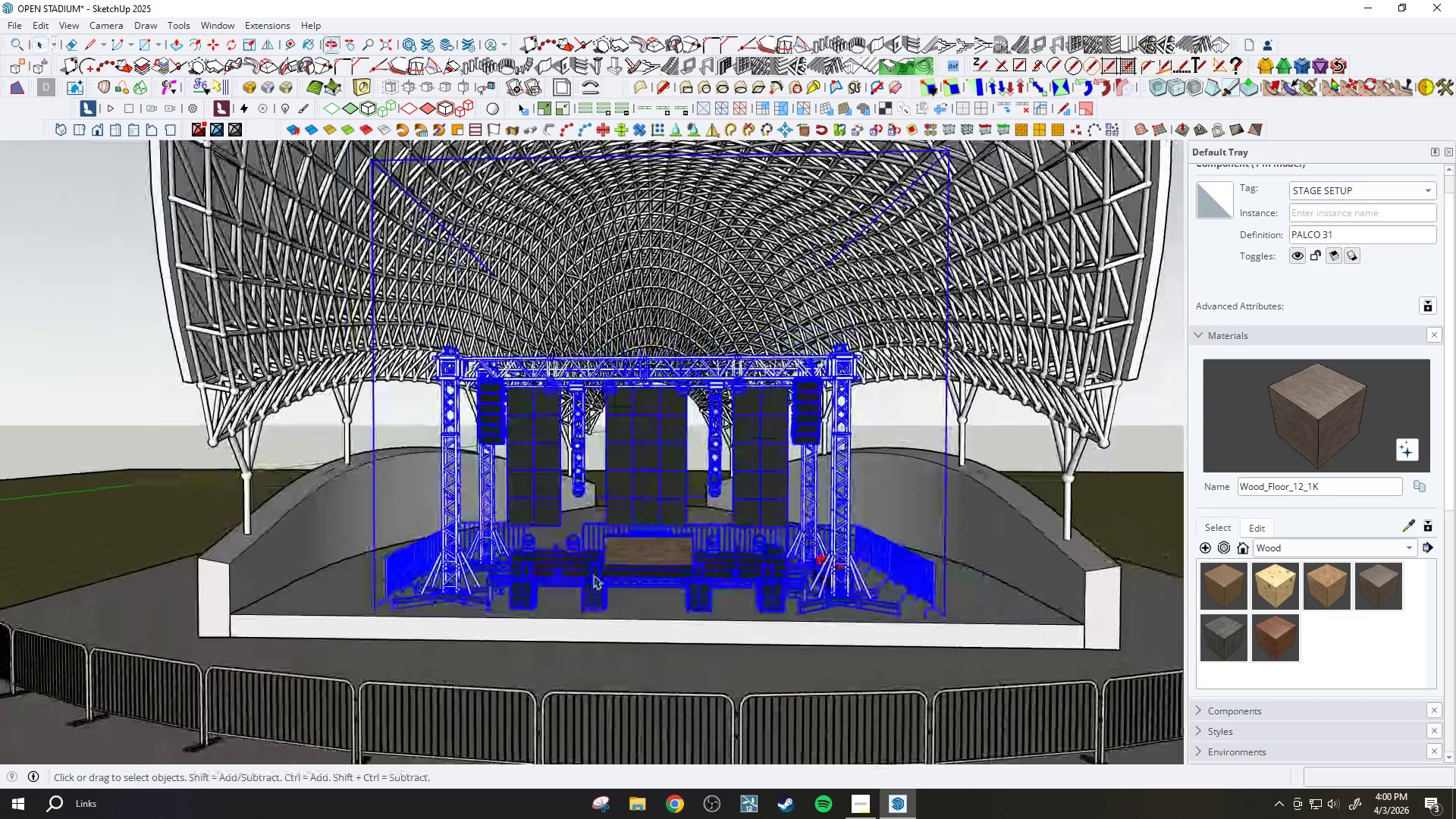 
key(H)
 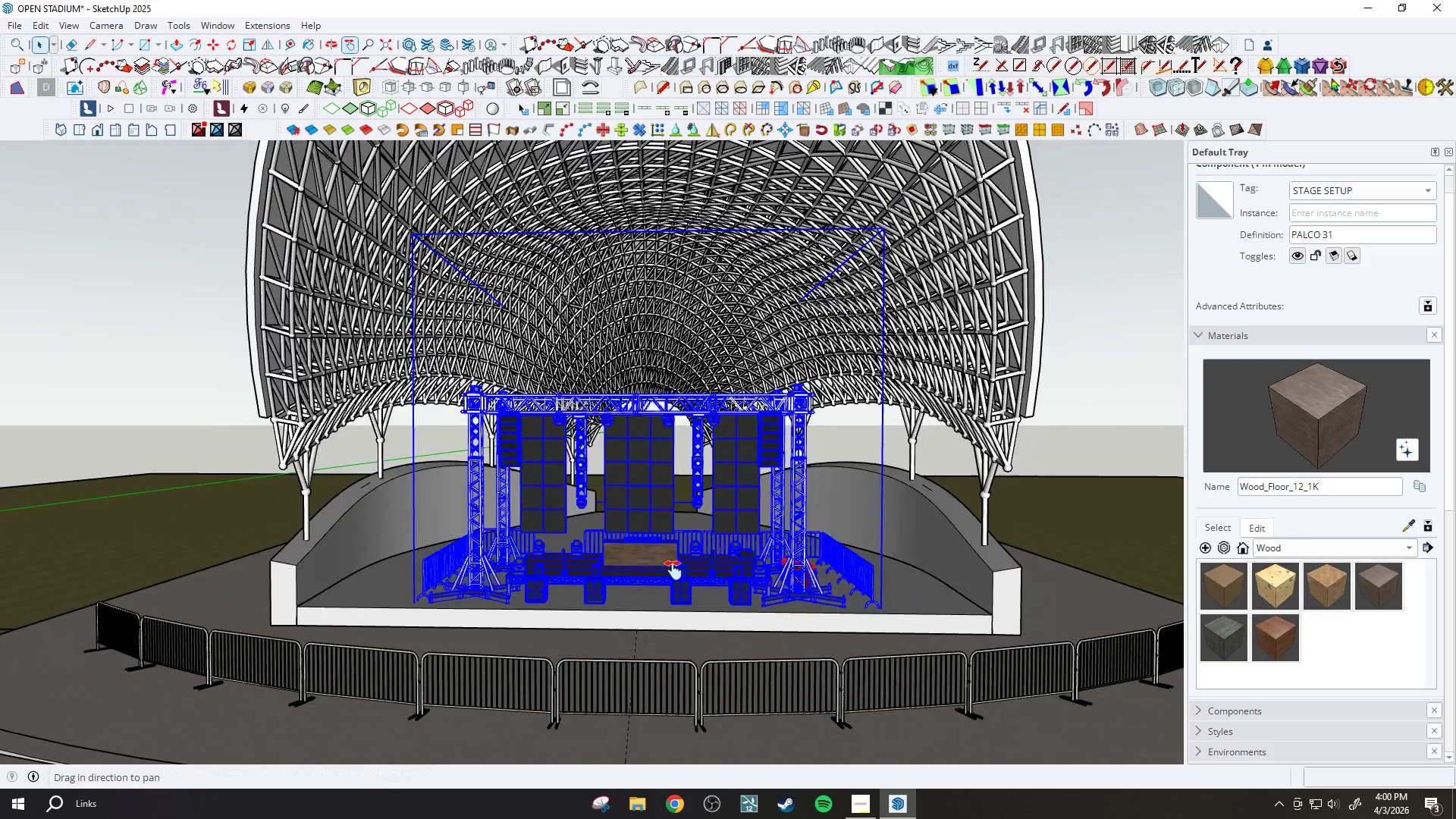 
left_click_drag(start_coordinate=[673, 570], to_coordinate=[670, 539])
 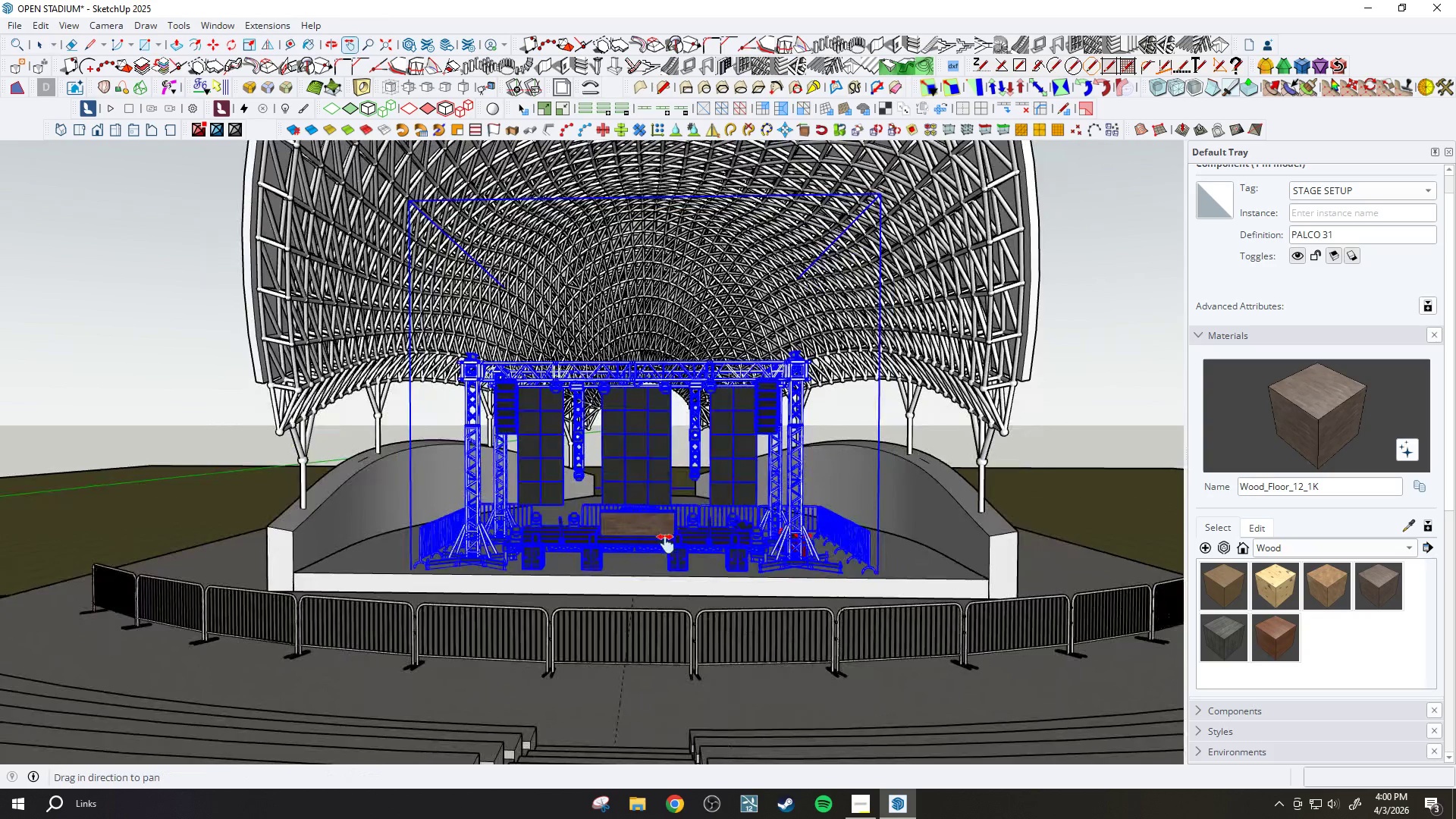 
scroll: coordinate [600, 573], scroll_direction: down, amount: 2.0
 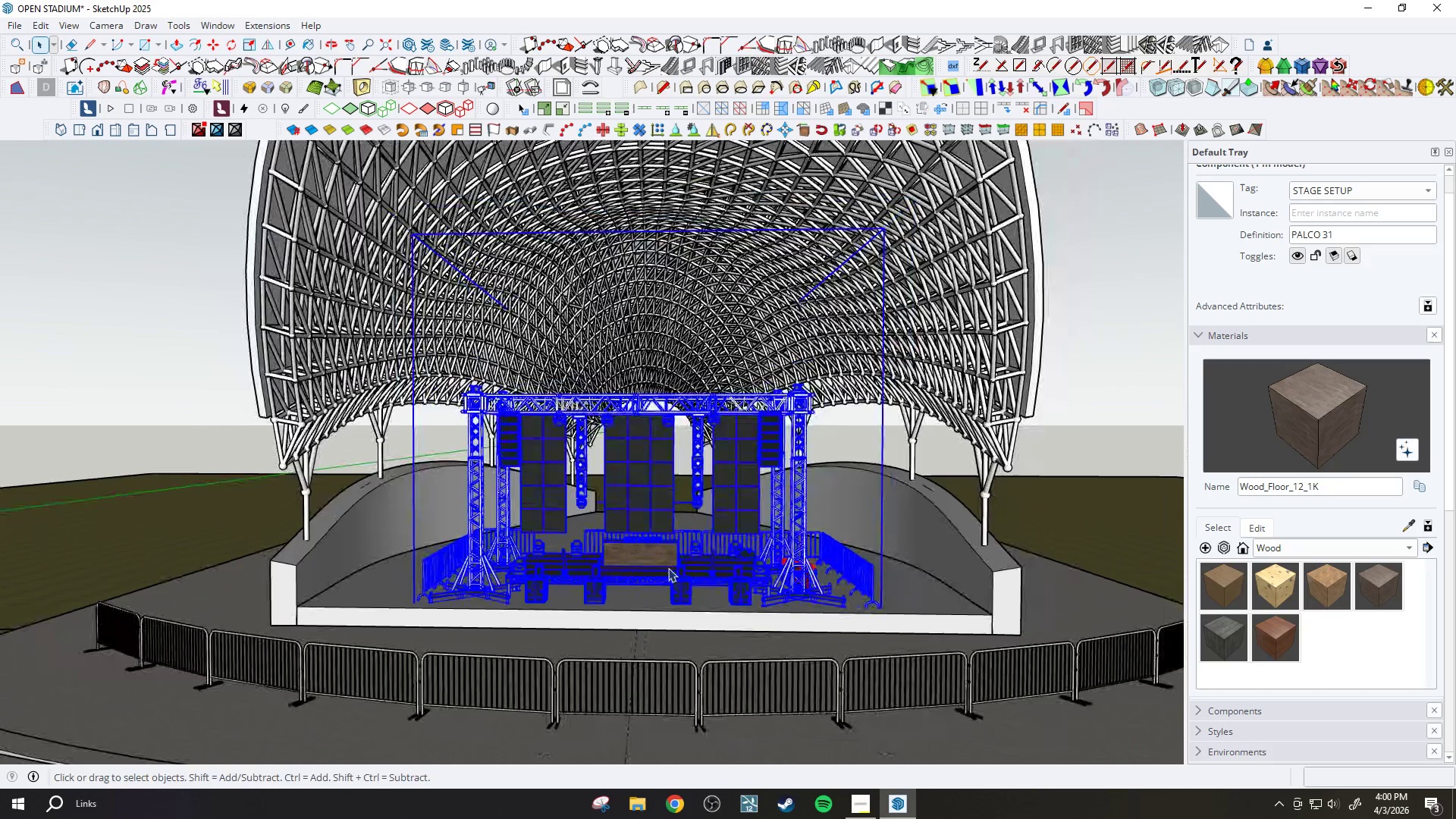 
key(Space)
 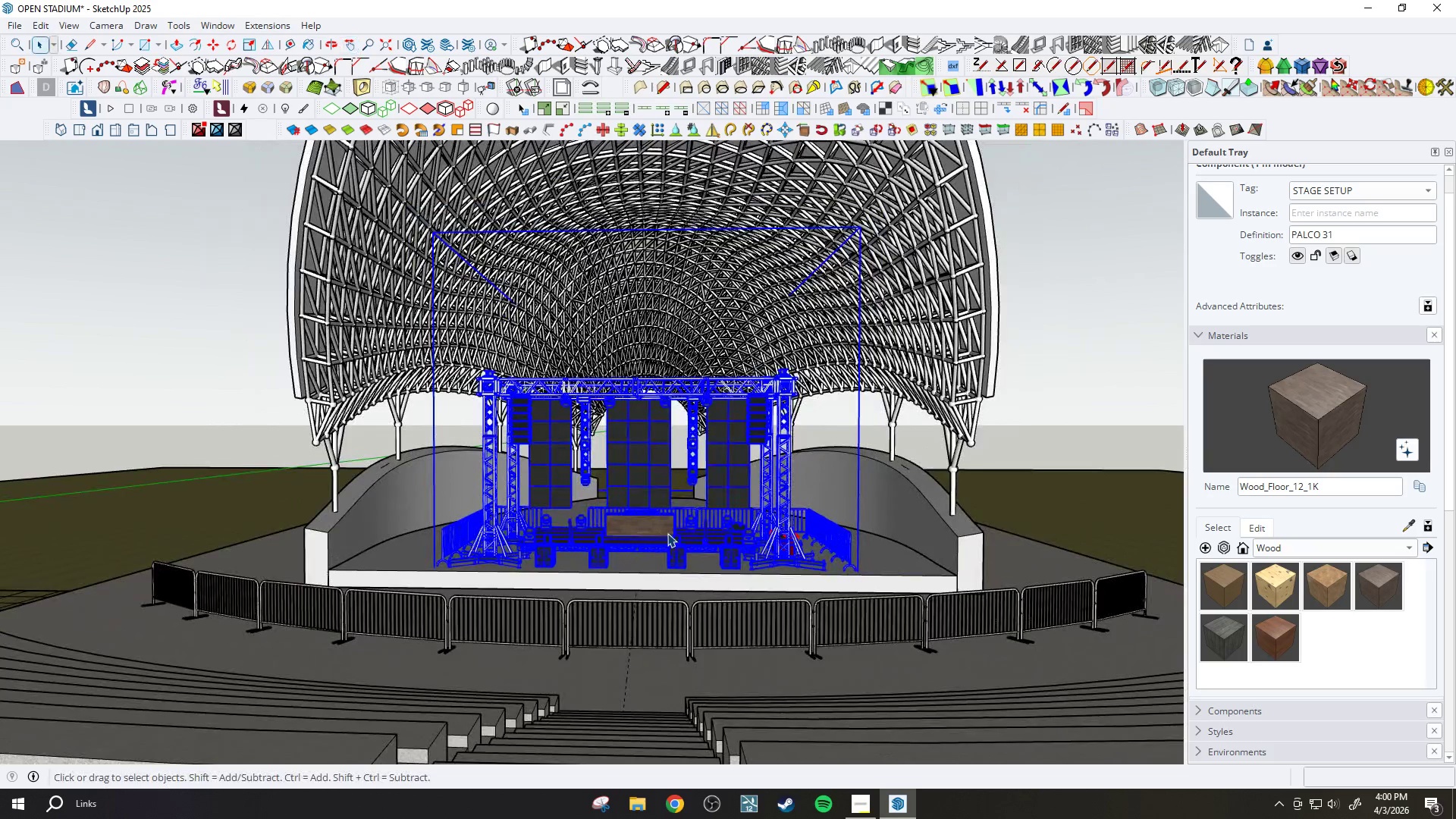 
hold_key(key=ControlLeft, duration=0.36)
 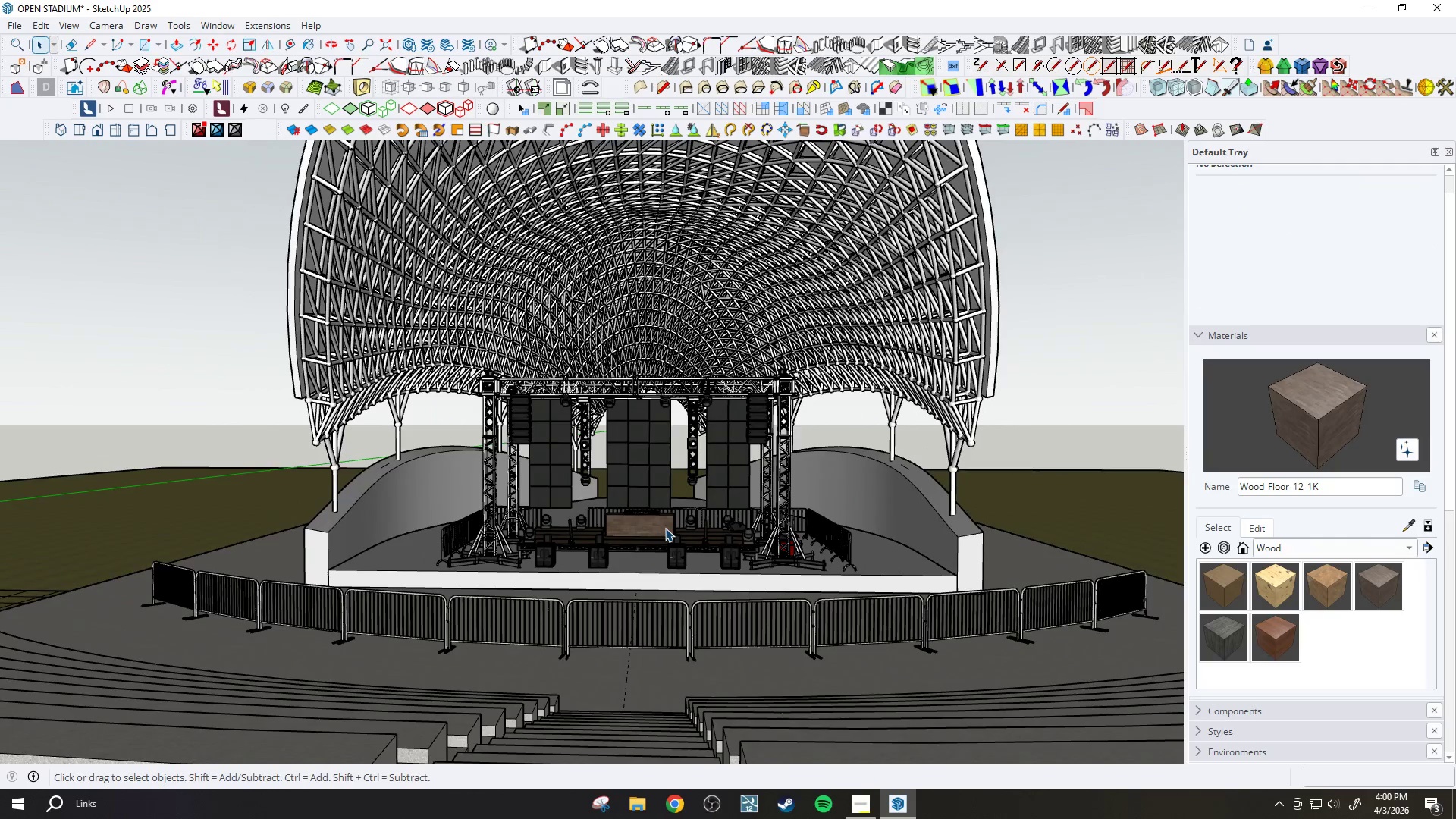 
key(Control+Shift+ShiftLeft)
 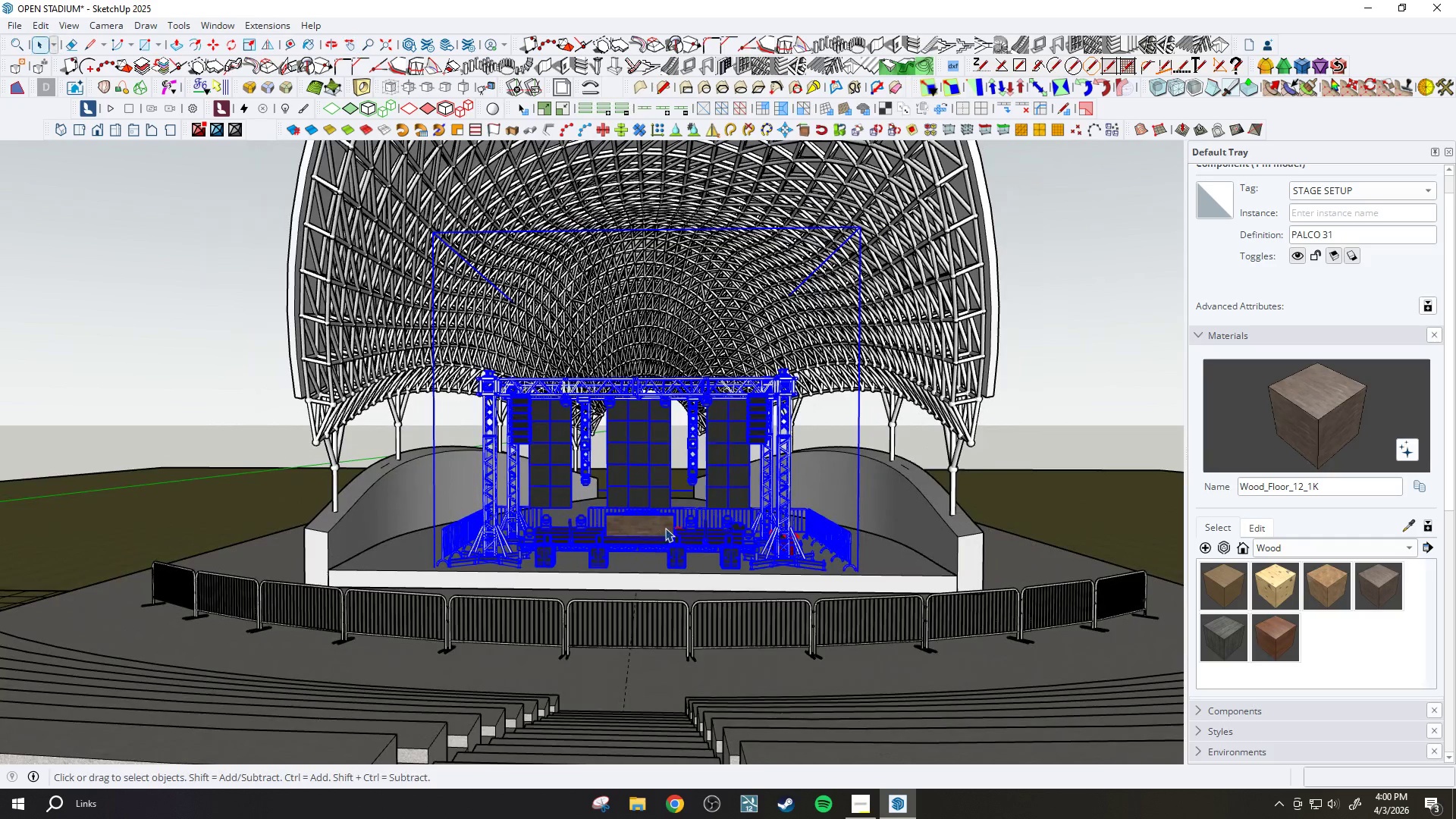 
scroll: coordinate [666, 544], scroll_direction: down, amount: 1.0
 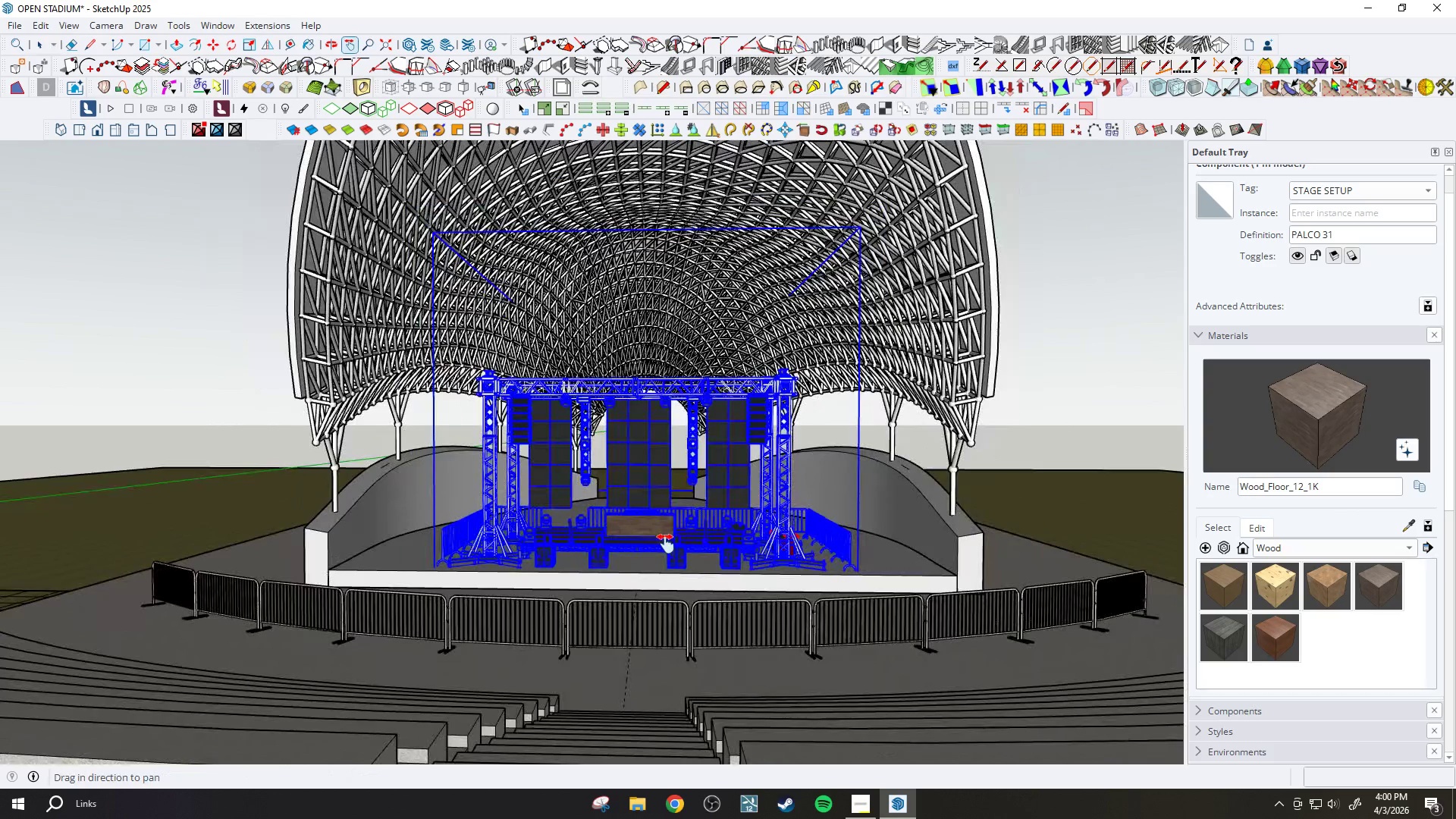 
left_click([665, 528])
 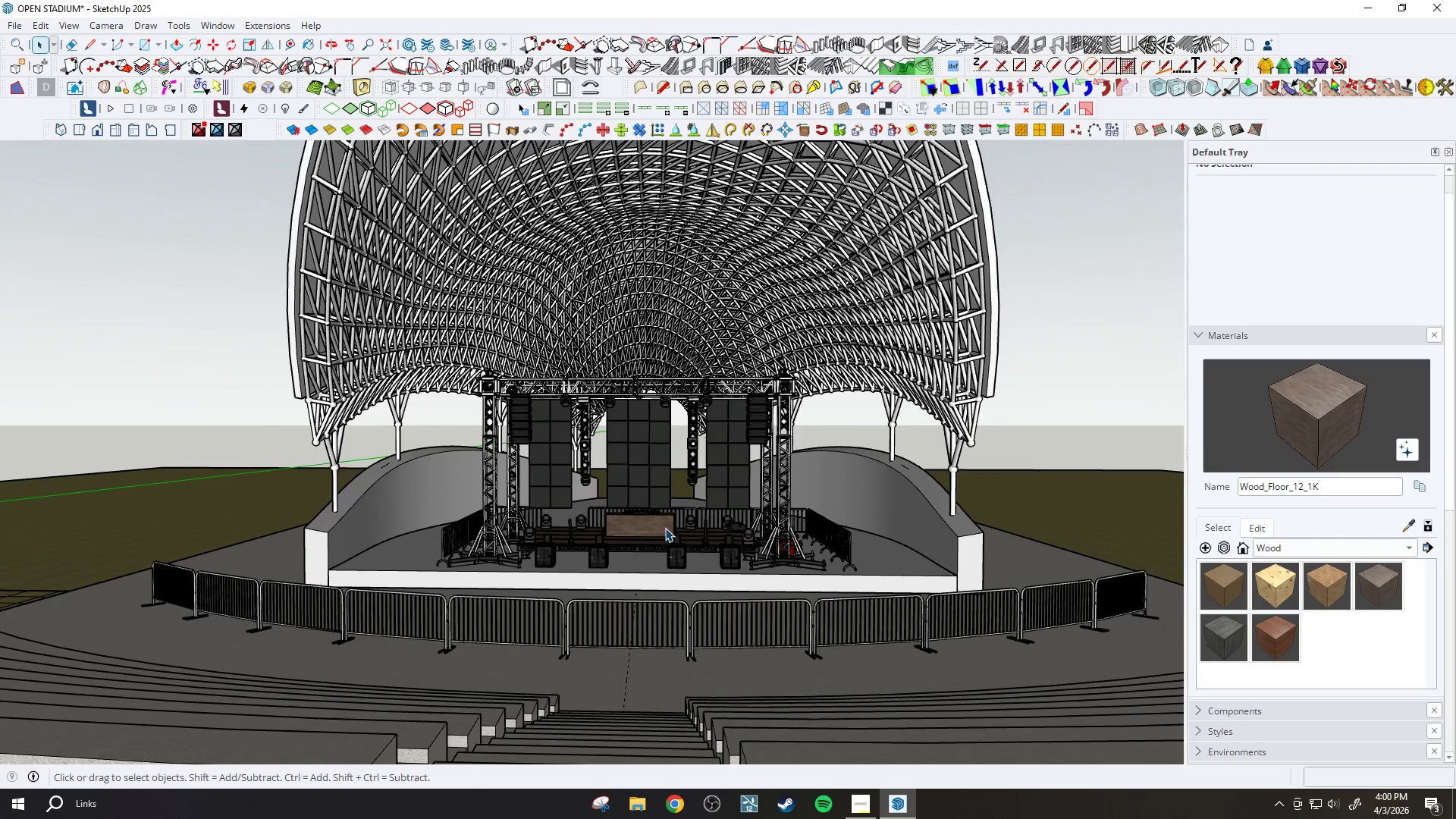 
key(H)
 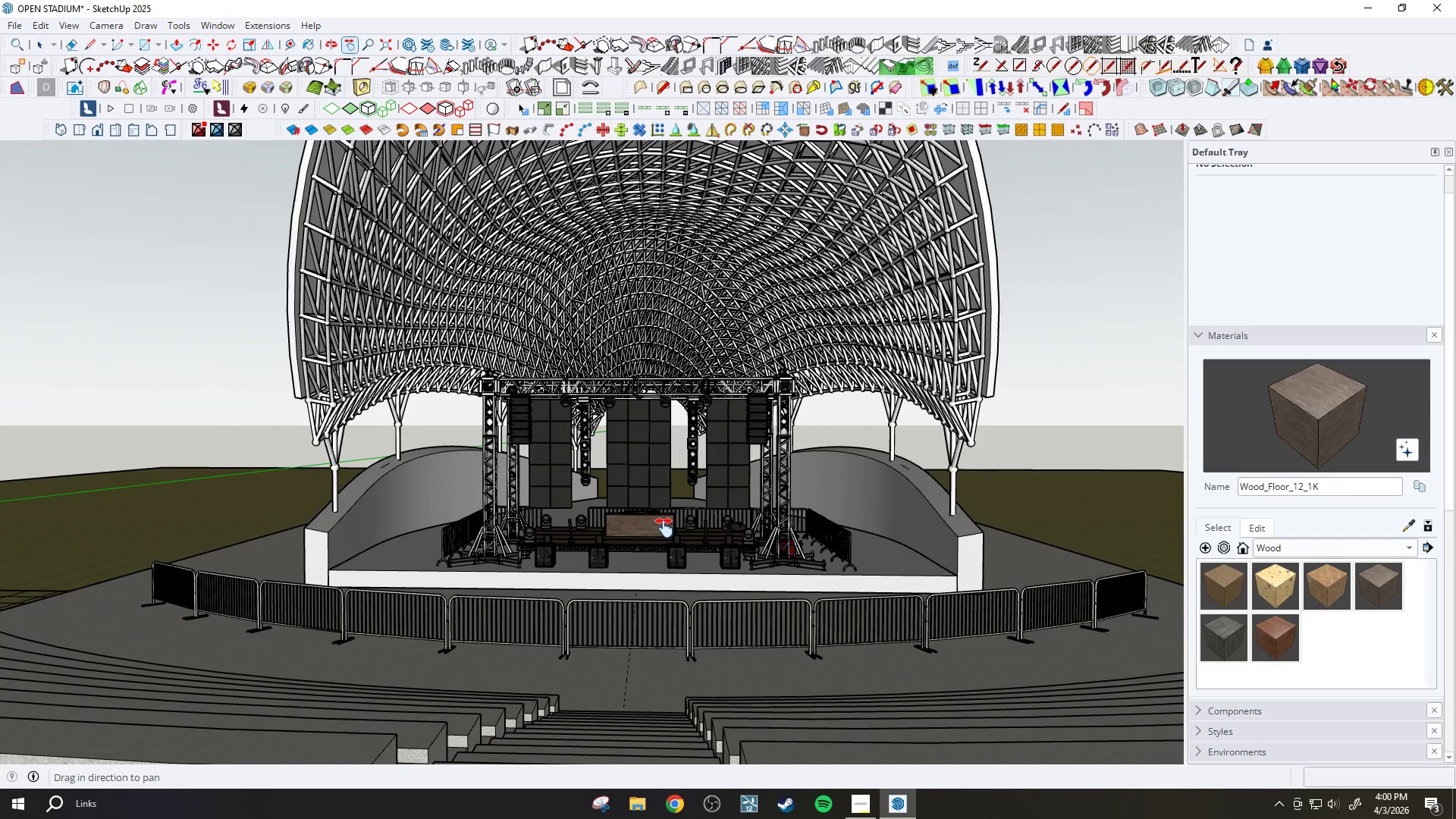 
middle_click([664, 528])
 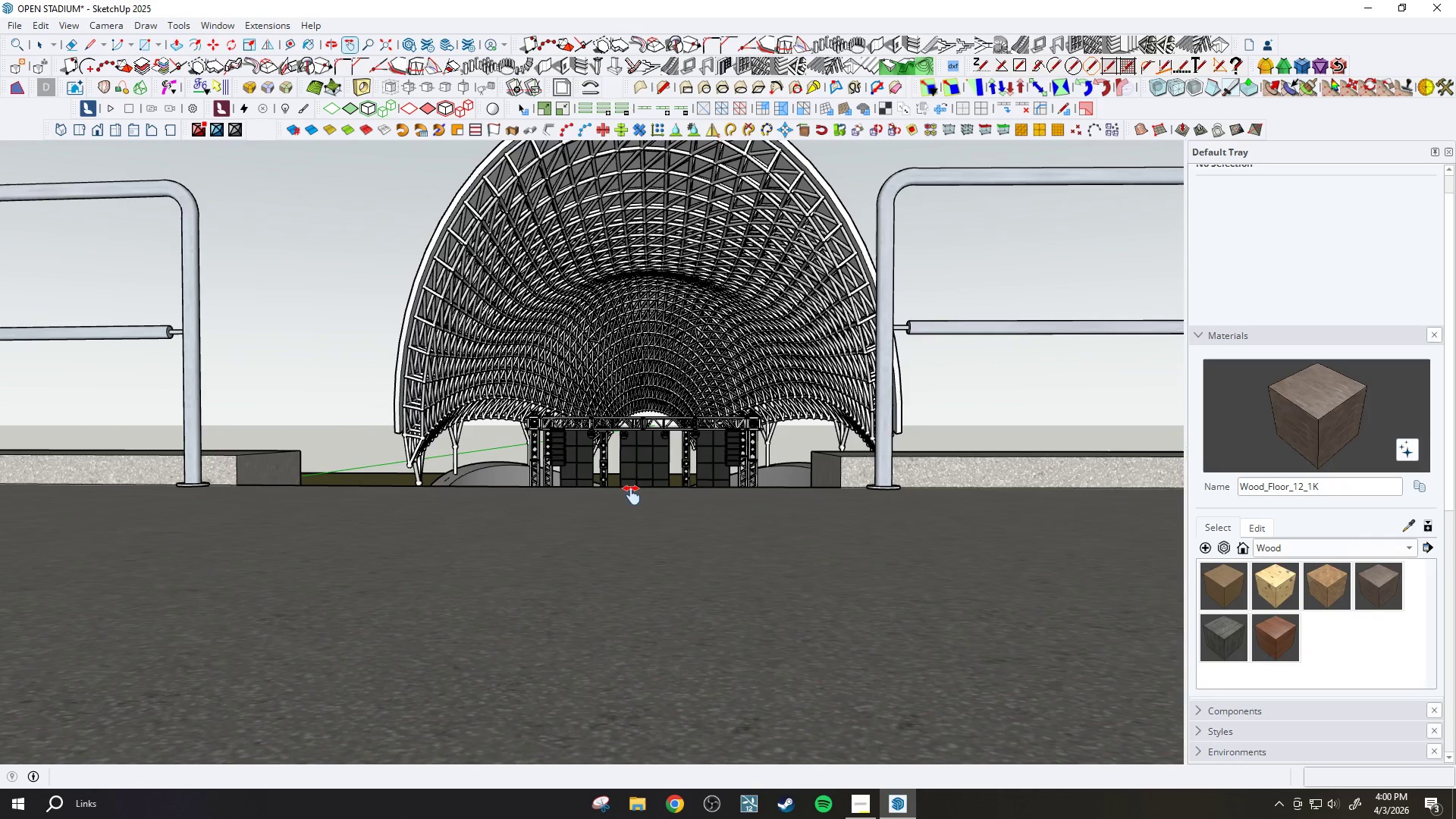 
scroll: coordinate [664, 528], scroll_direction: down, amount: 3.0
 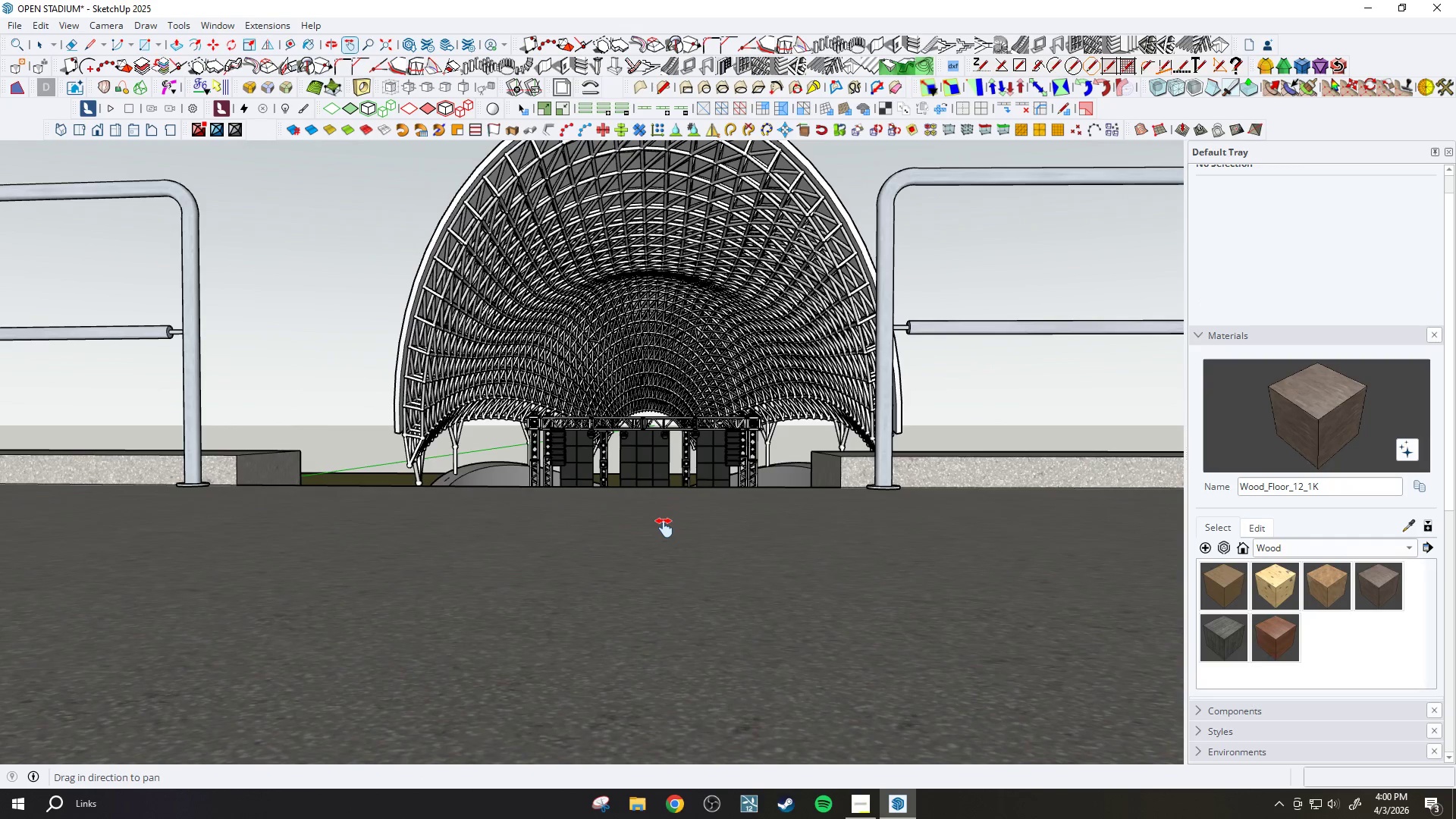 
left_click_drag(start_coordinate=[626, 490], to_coordinate=[646, 643])
 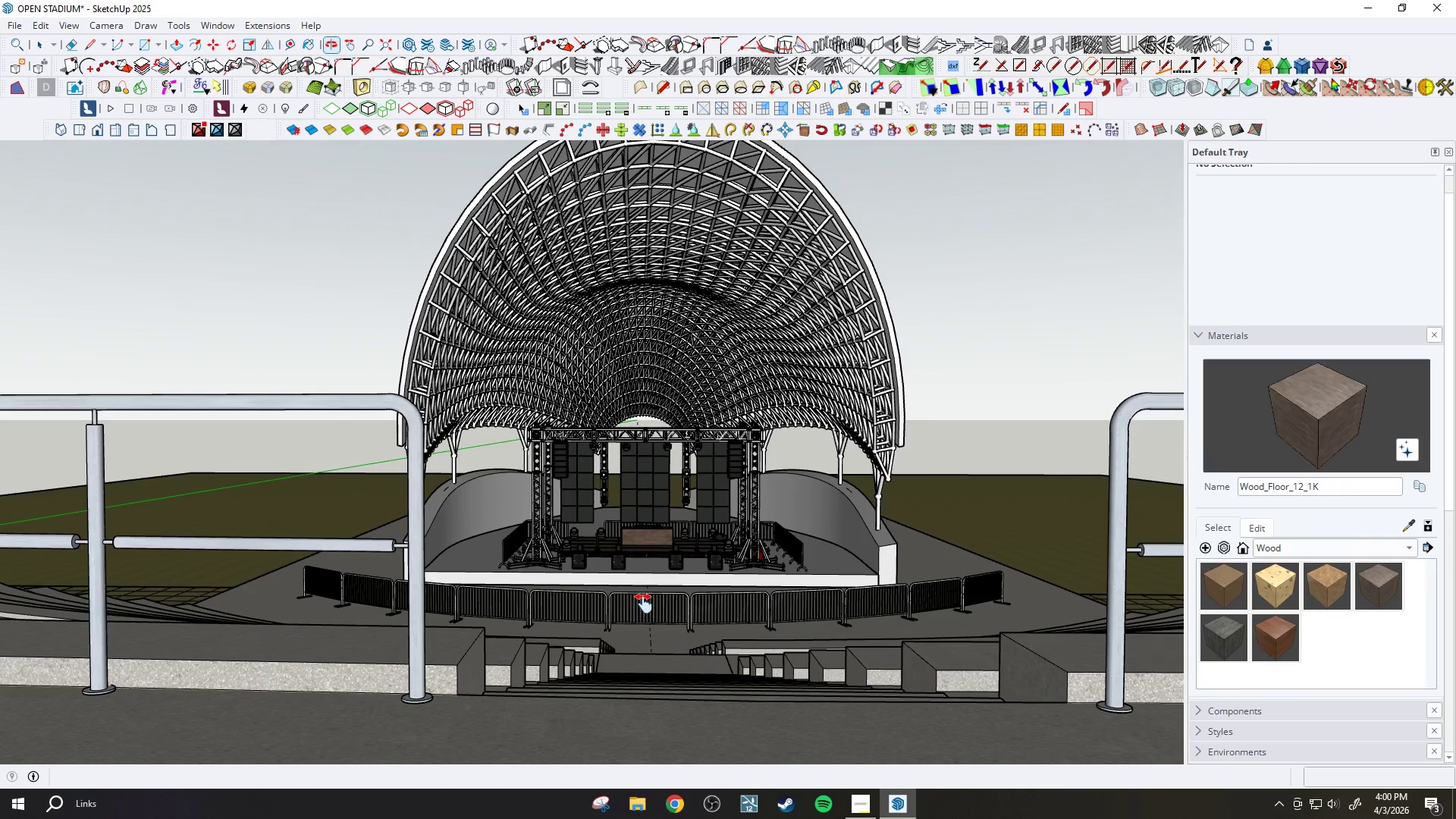 
left_click_drag(start_coordinate=[644, 600], to_coordinate=[631, 619])
 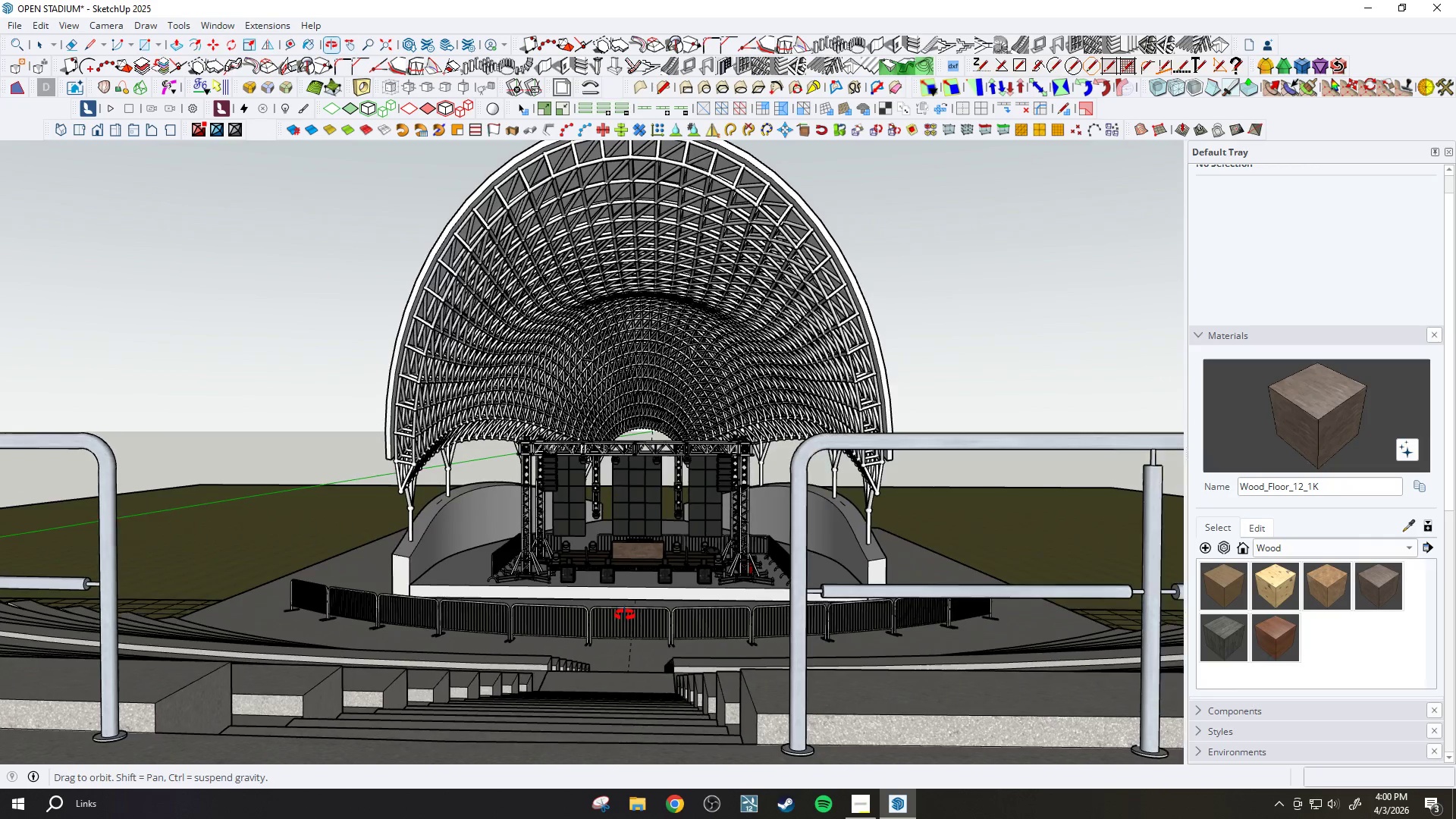 
left_click_drag(start_coordinate=[629, 613], to_coordinate=[638, 609])
 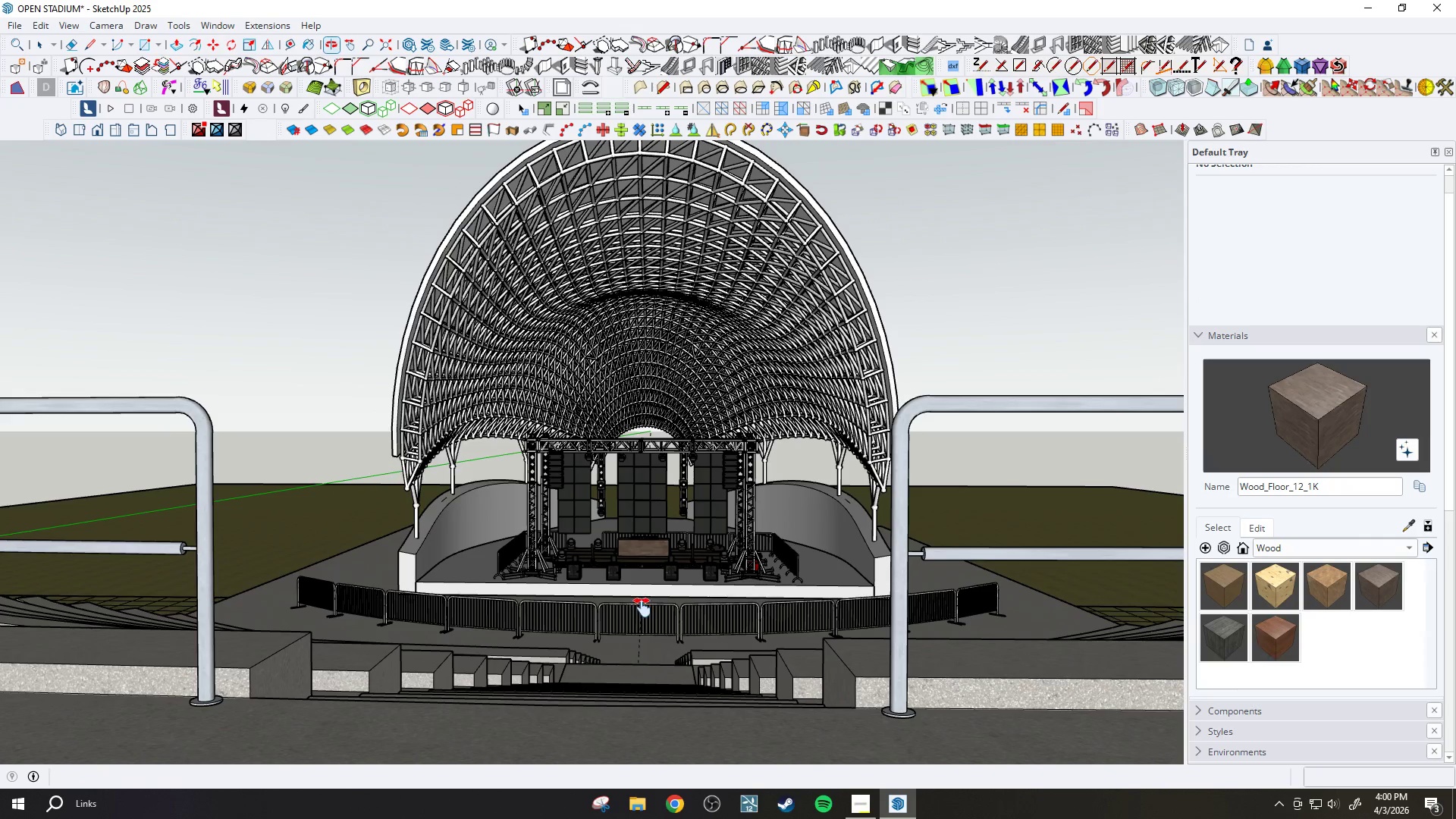 
left_click_drag(start_coordinate=[642, 607], to_coordinate=[640, 613])
 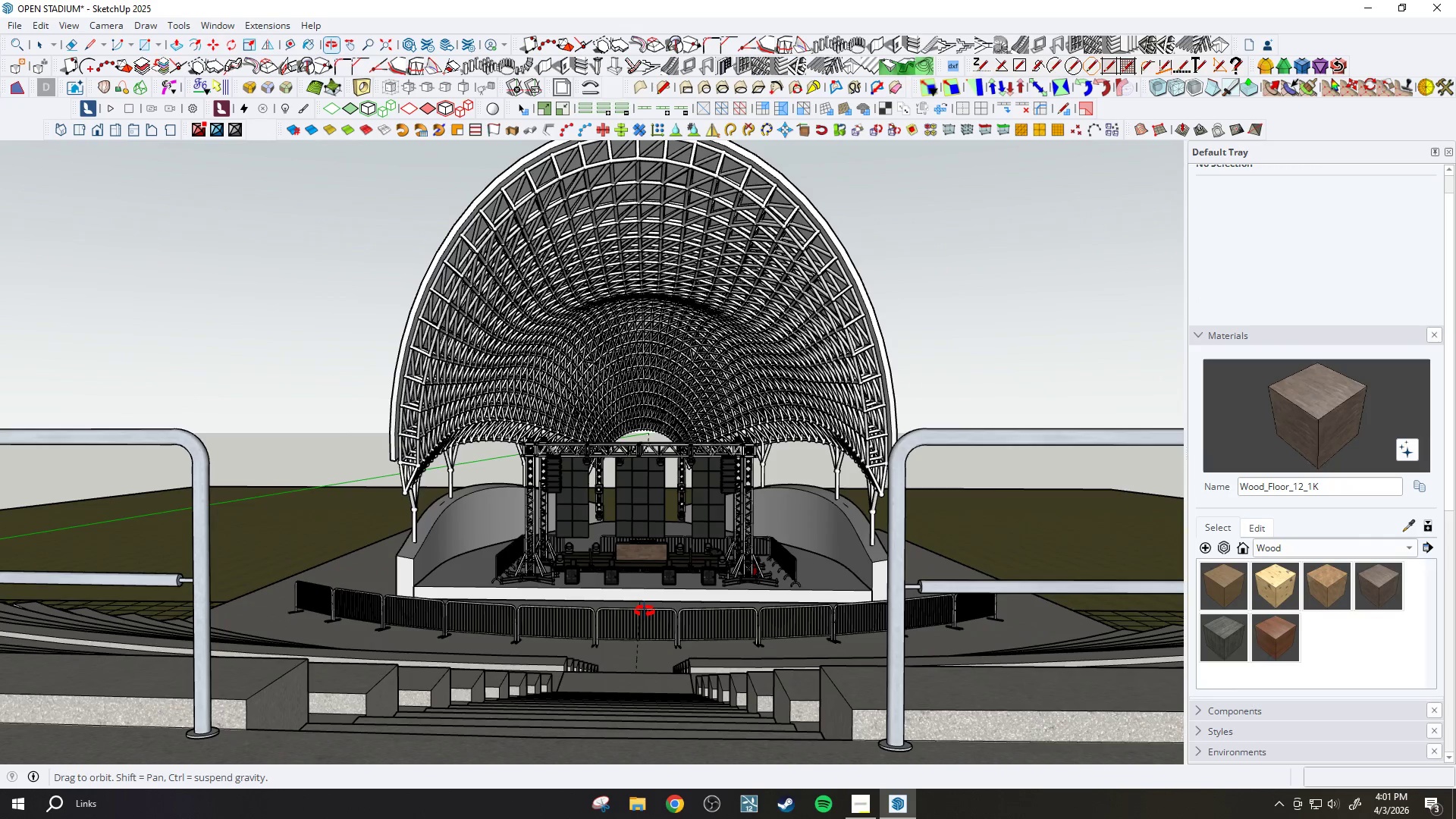 
left_click_drag(start_coordinate=[645, 611], to_coordinate=[647, 616])
 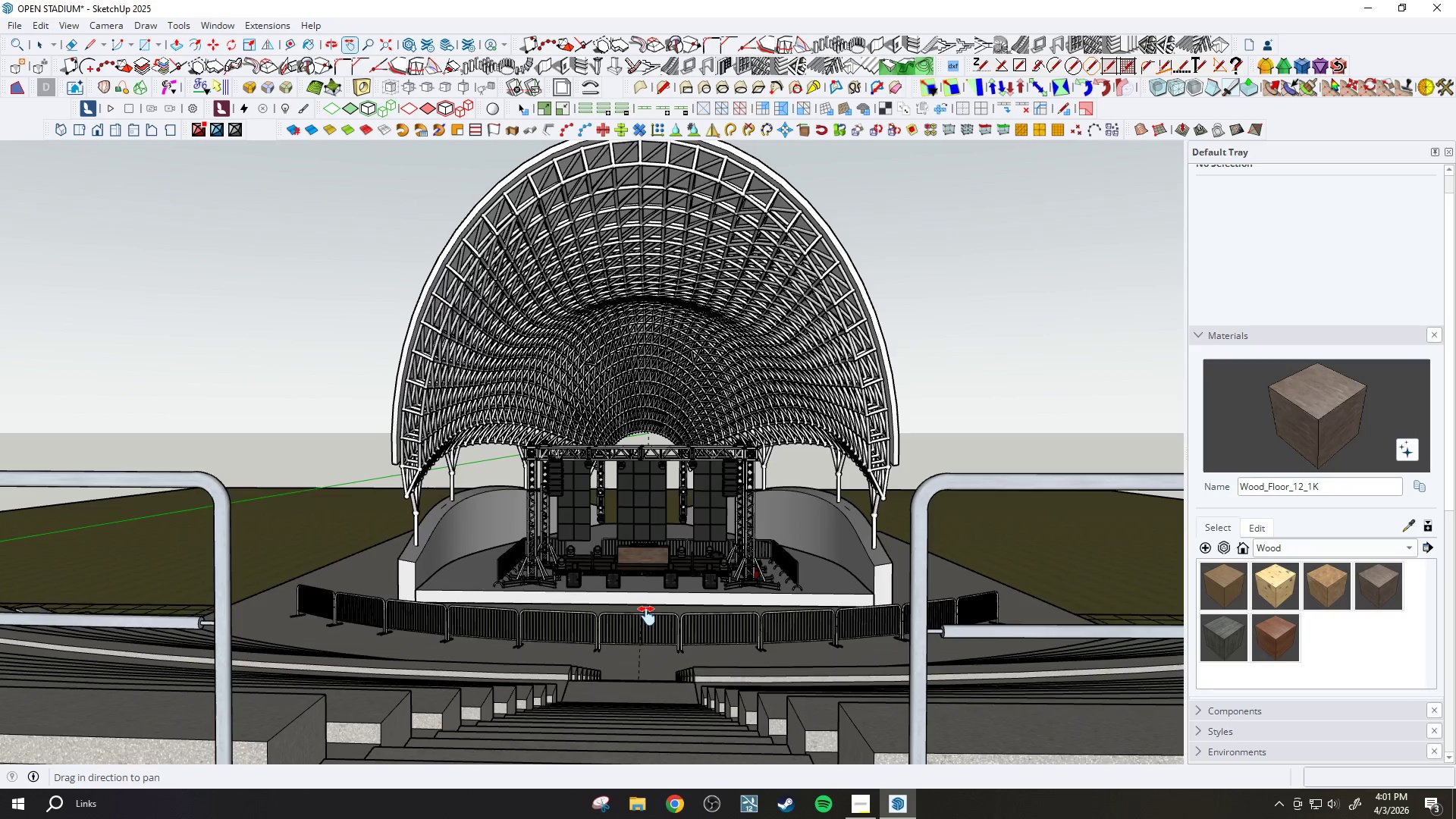 
left_click_drag(start_coordinate=[647, 616], to_coordinate=[645, 611])
 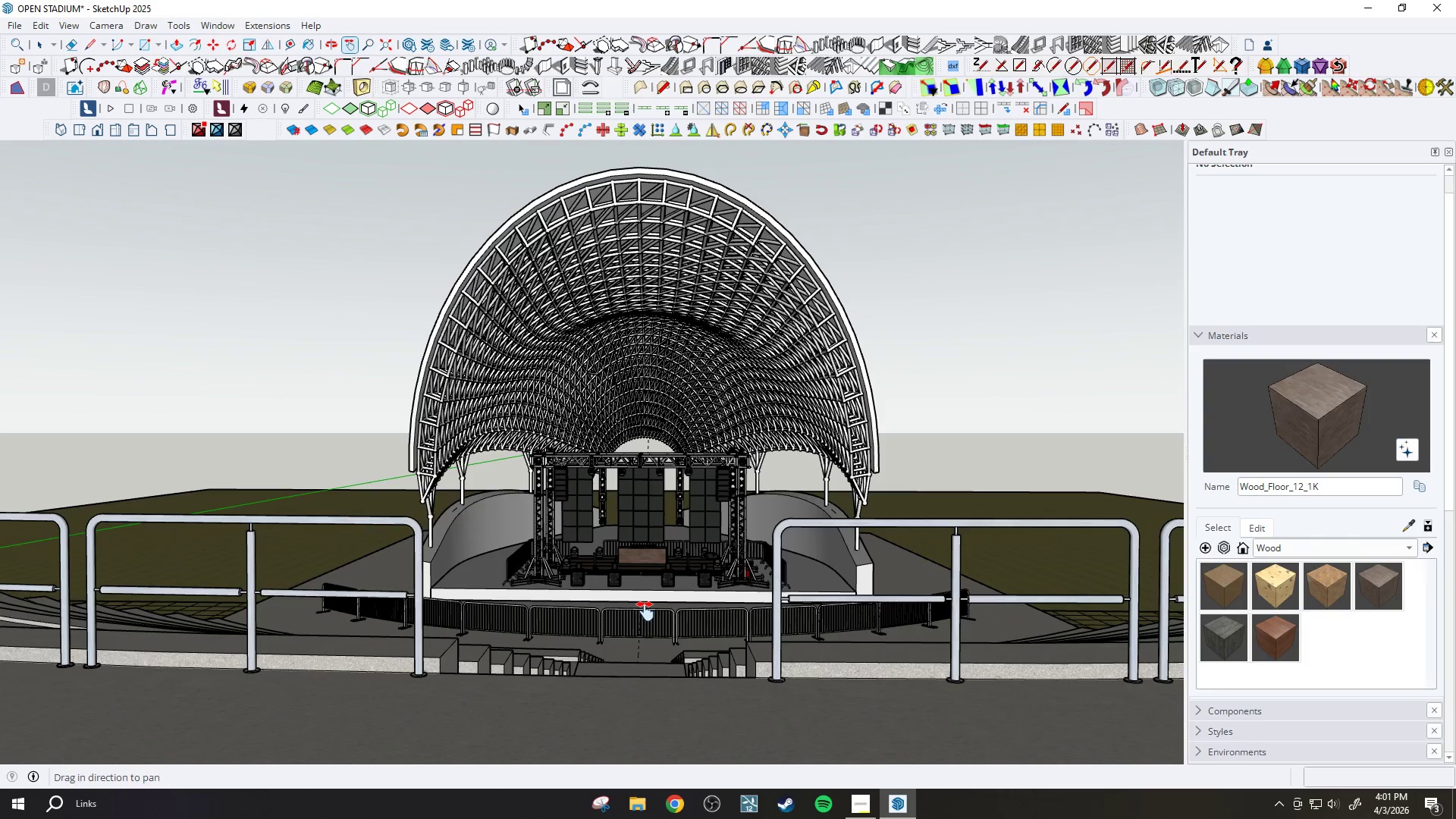 
scroll: coordinate [647, 616], scroll_direction: down, amount: 1.0
 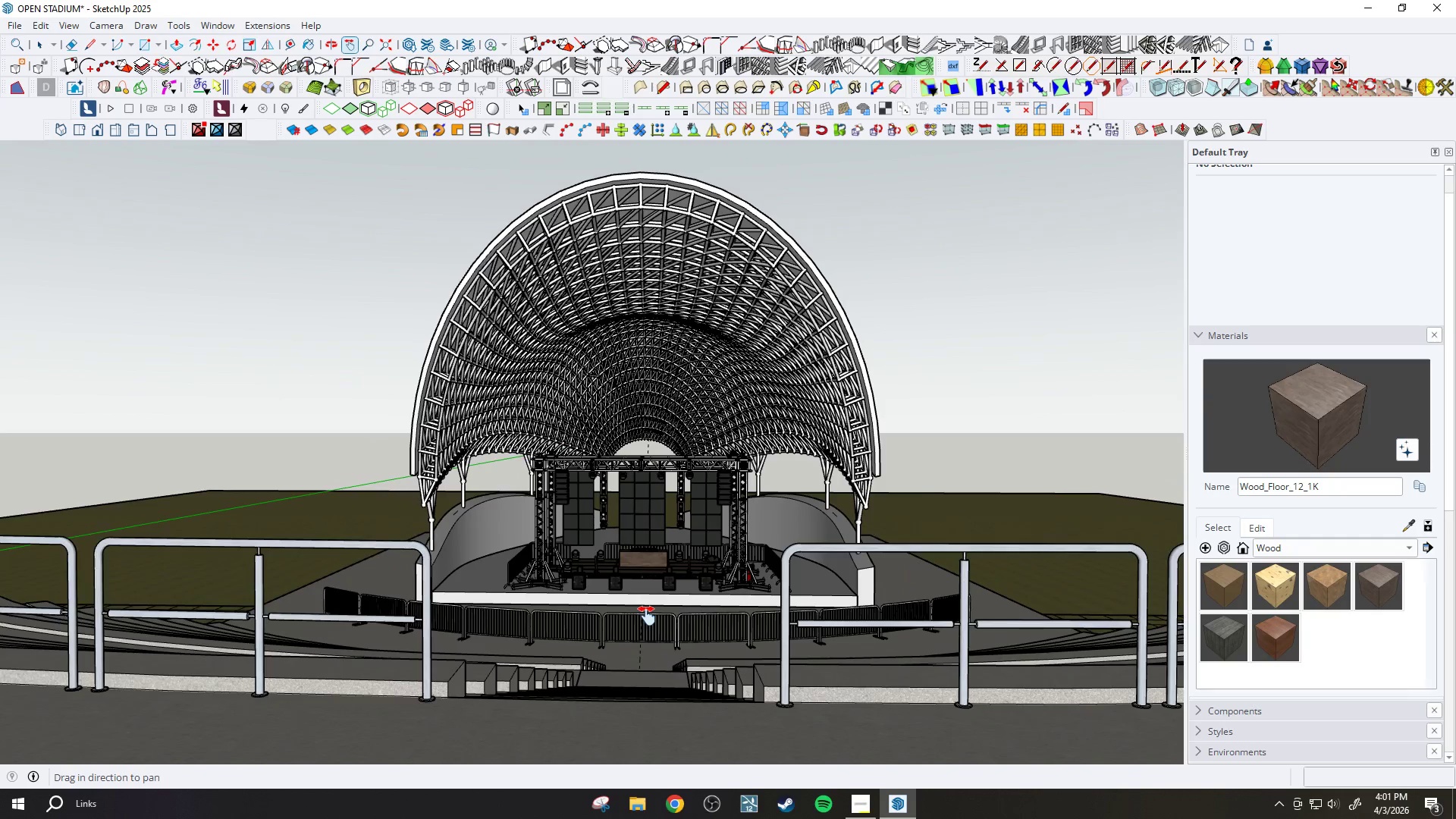 
key(Space)
 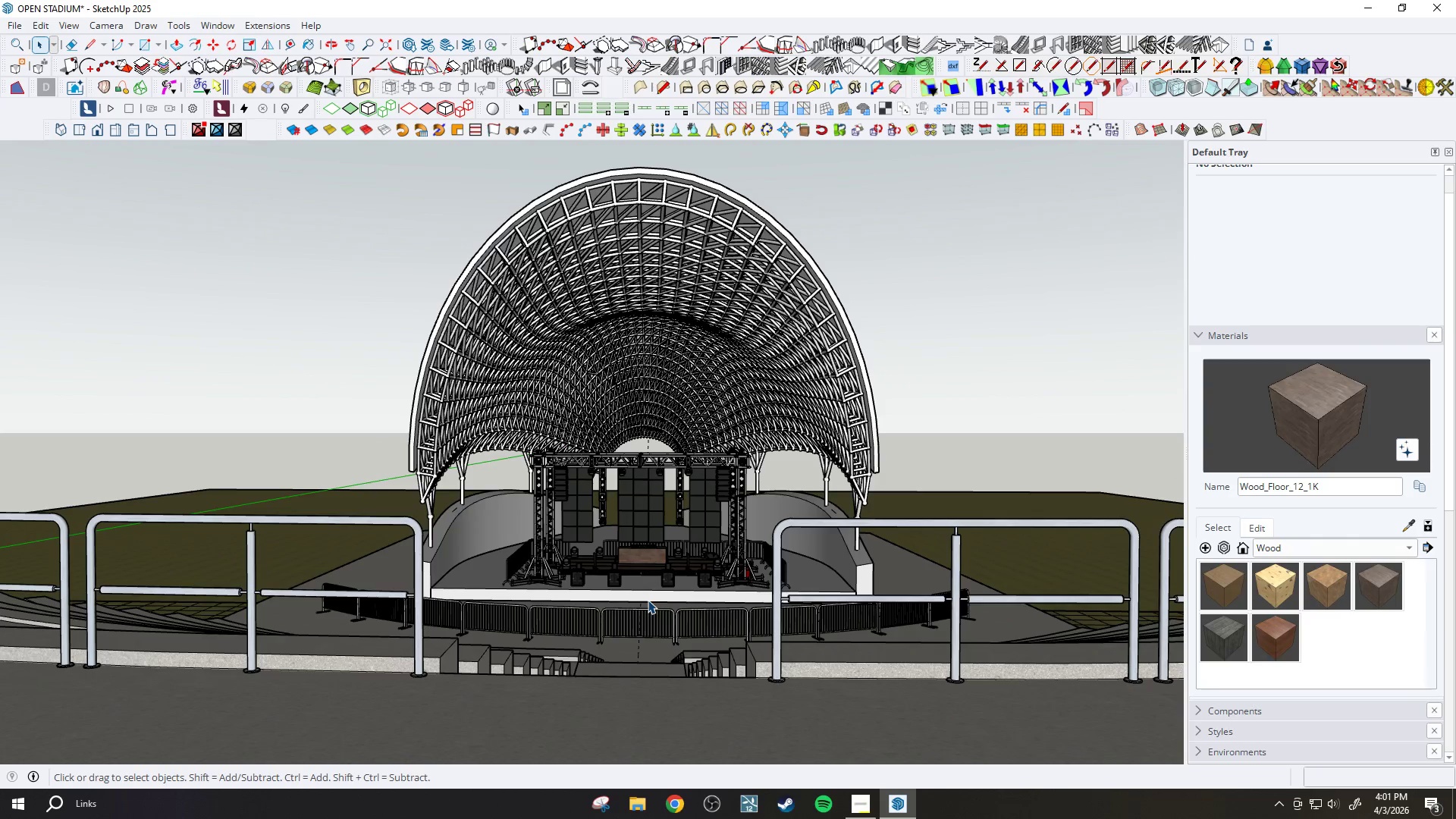 
key(Control+S)
 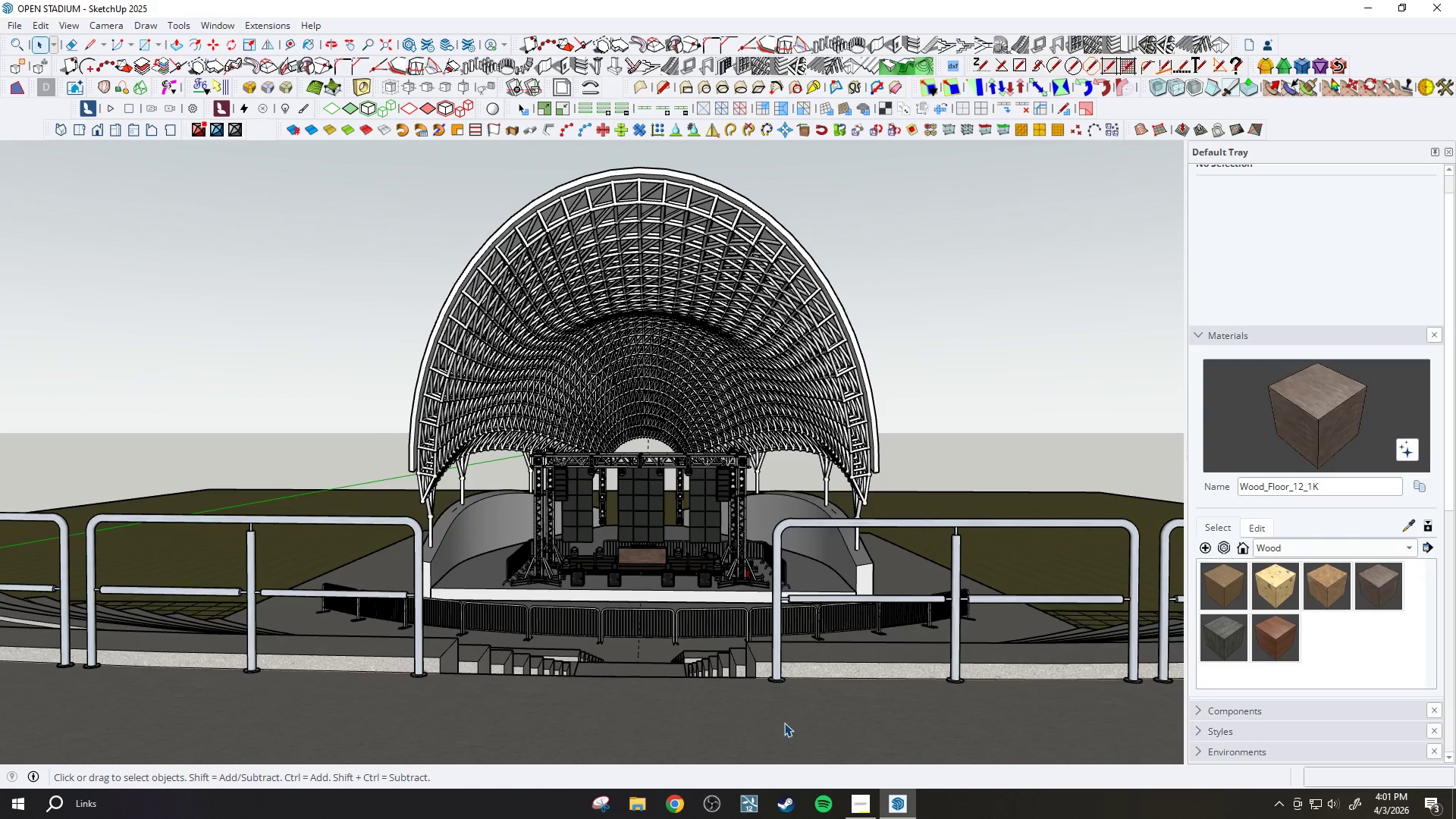 
left_click([858, 797])